 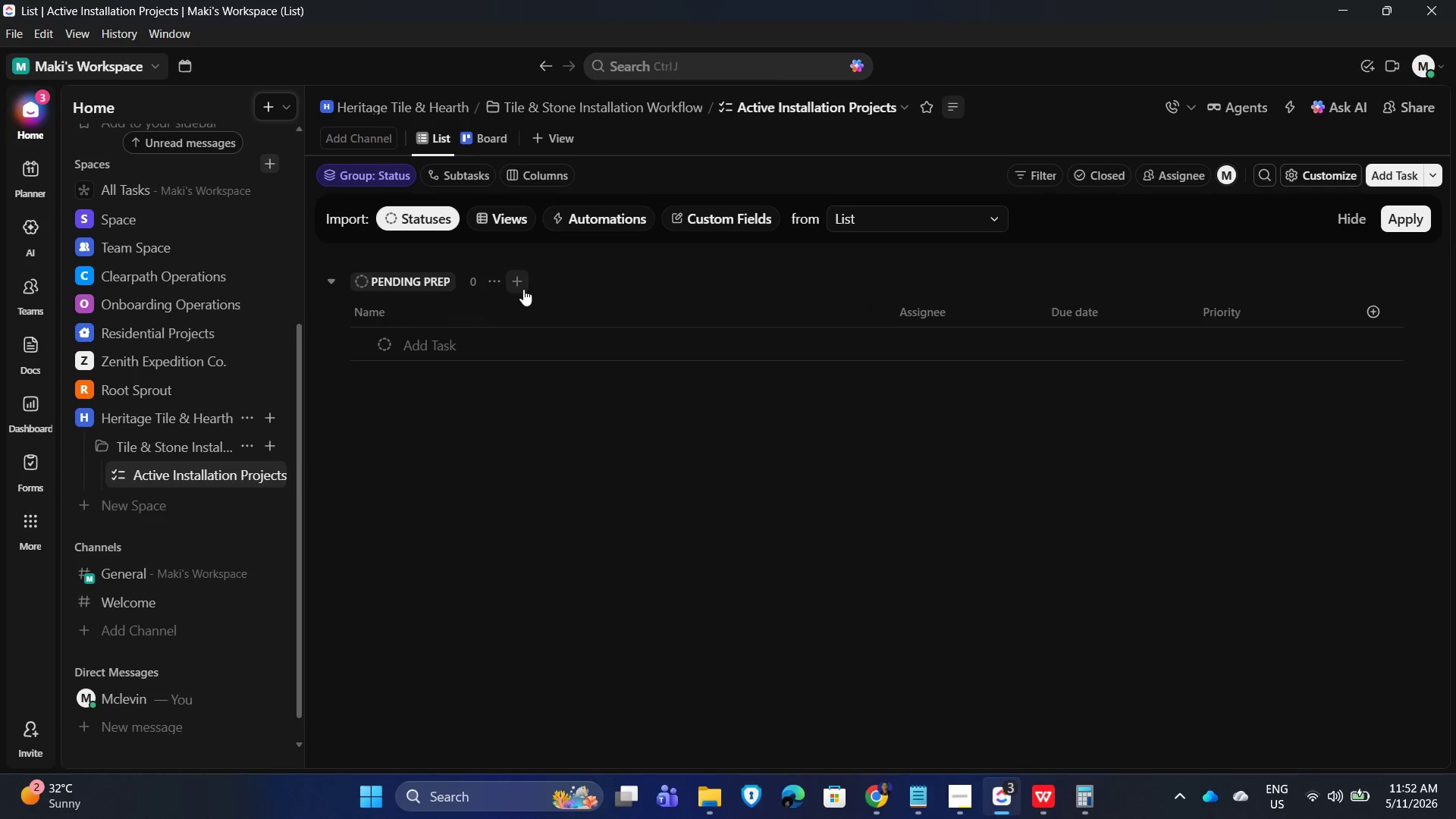 
left_click_drag(start_coordinate=[387, 200], to_coordinate=[384, 196])
 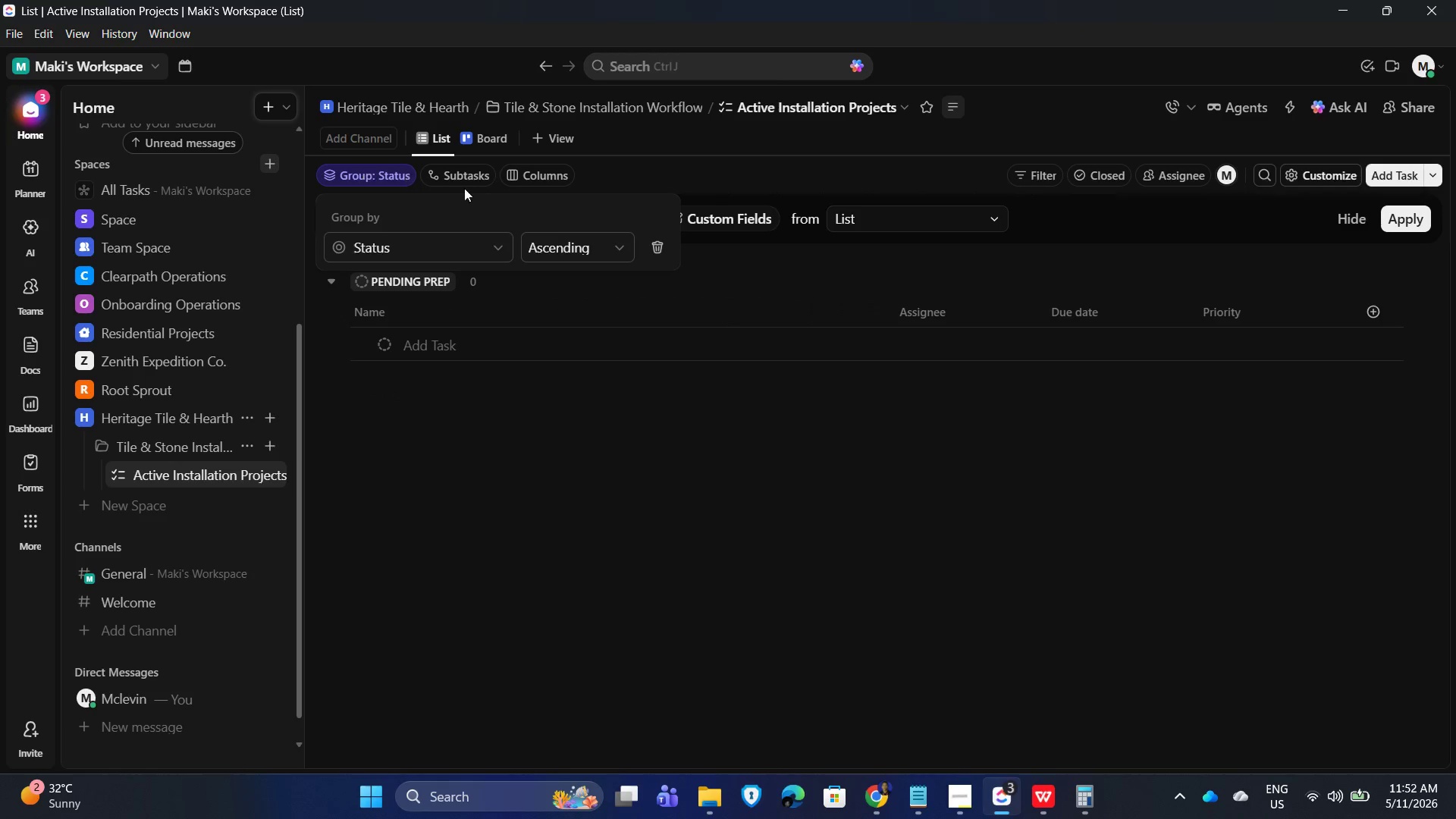 
left_click([559, 243])
 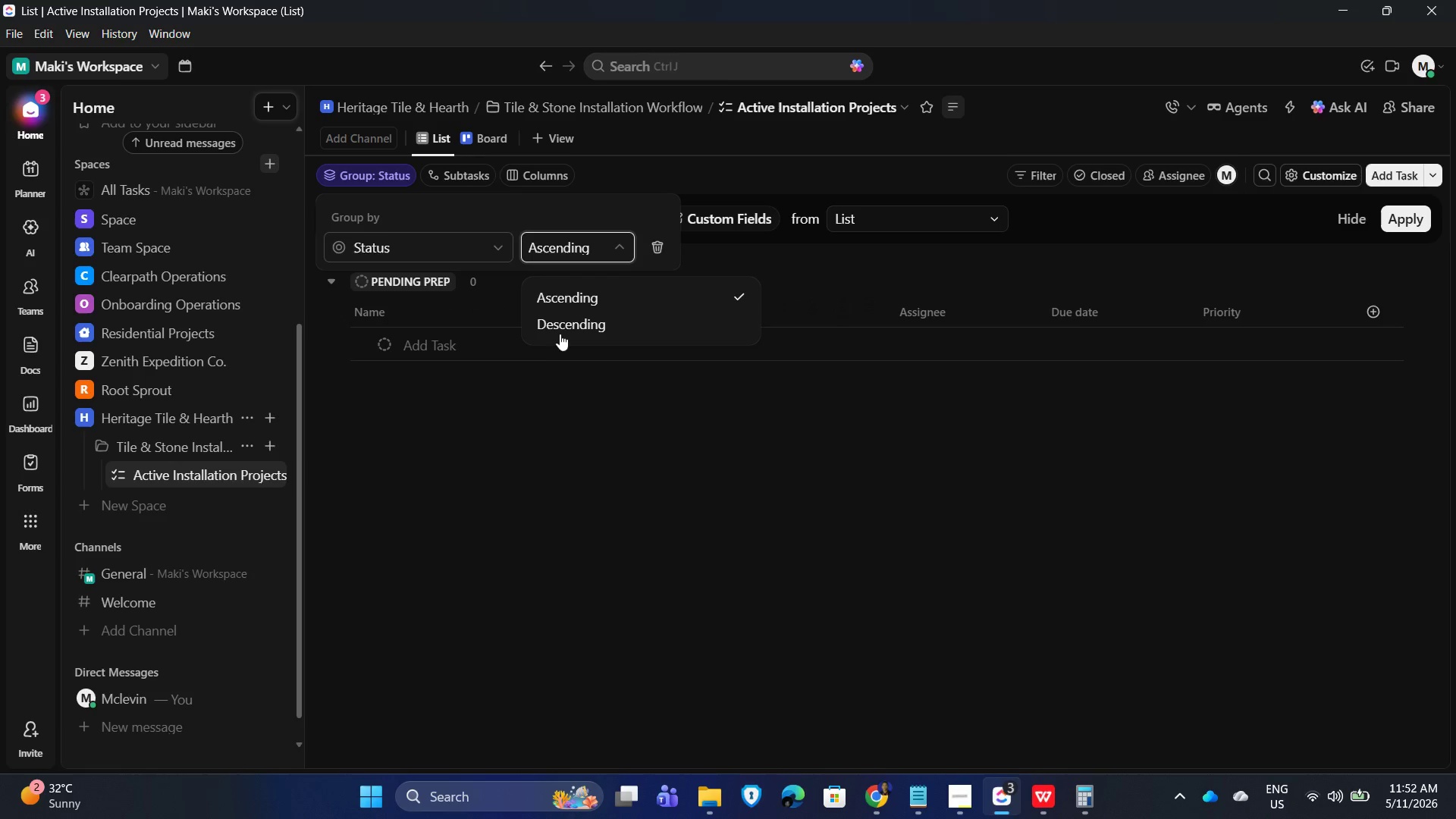 
left_click([566, 327])
 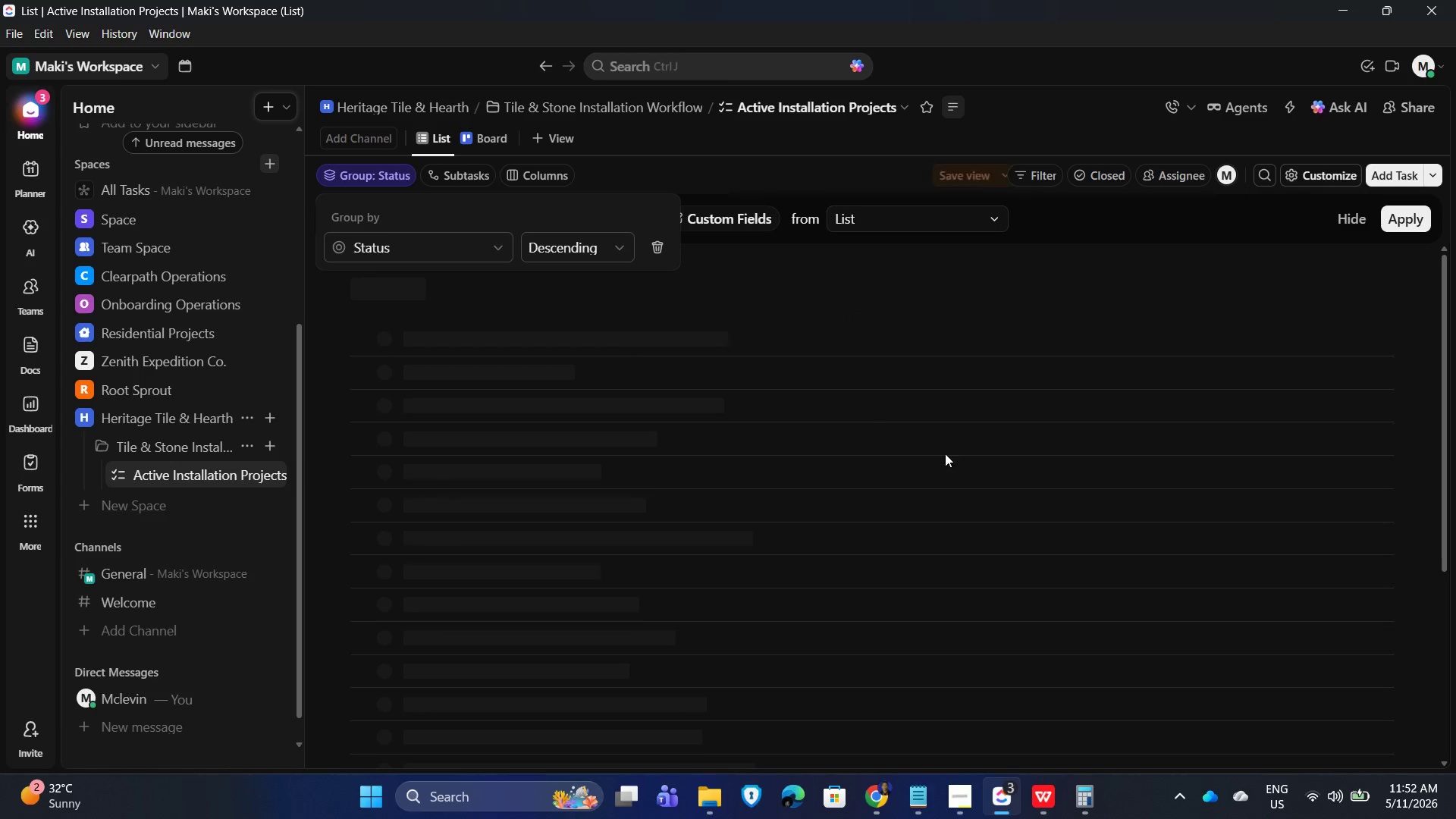 
mouse_move([959, 440])
 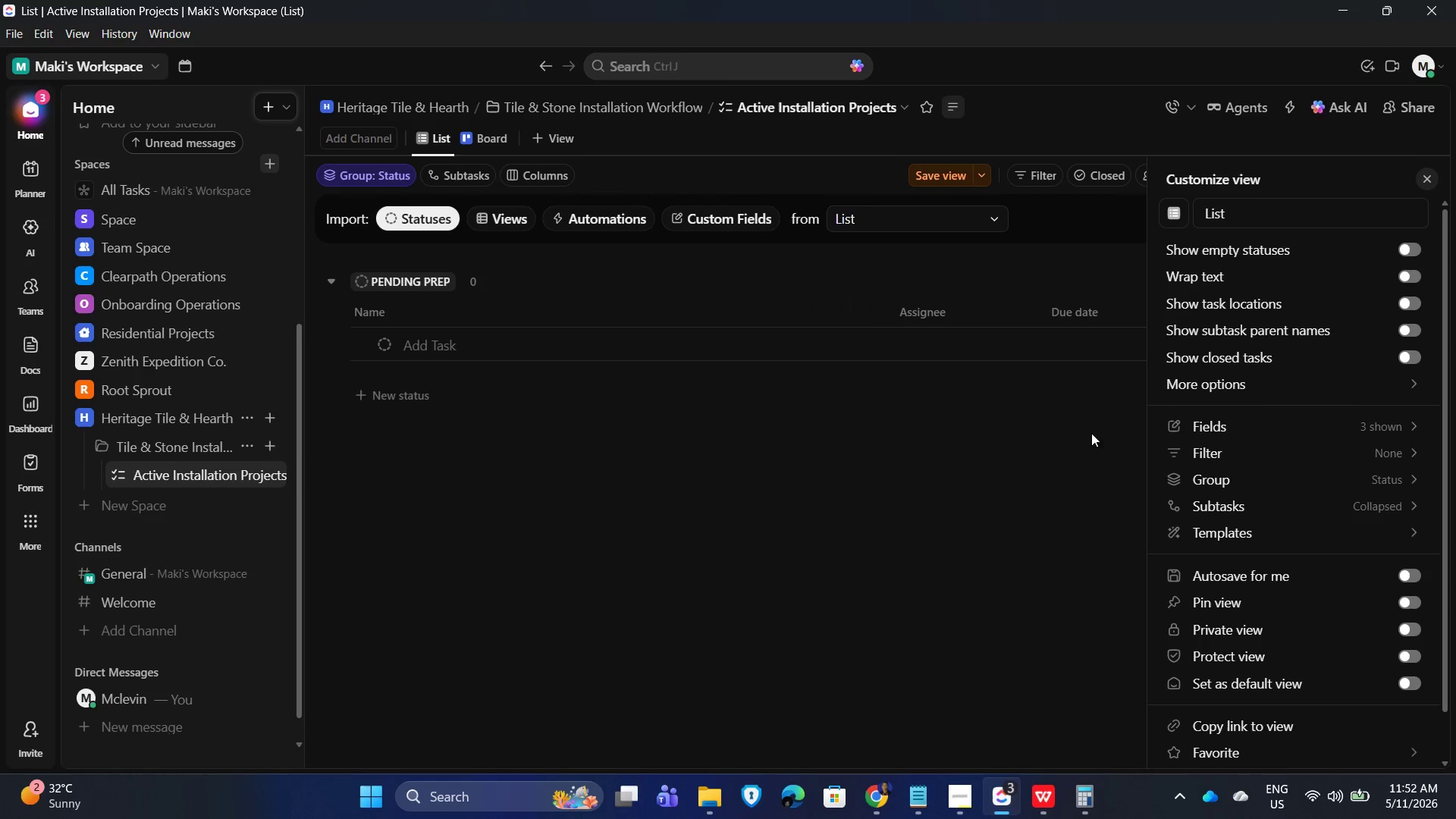 
left_click([1231, 570])
 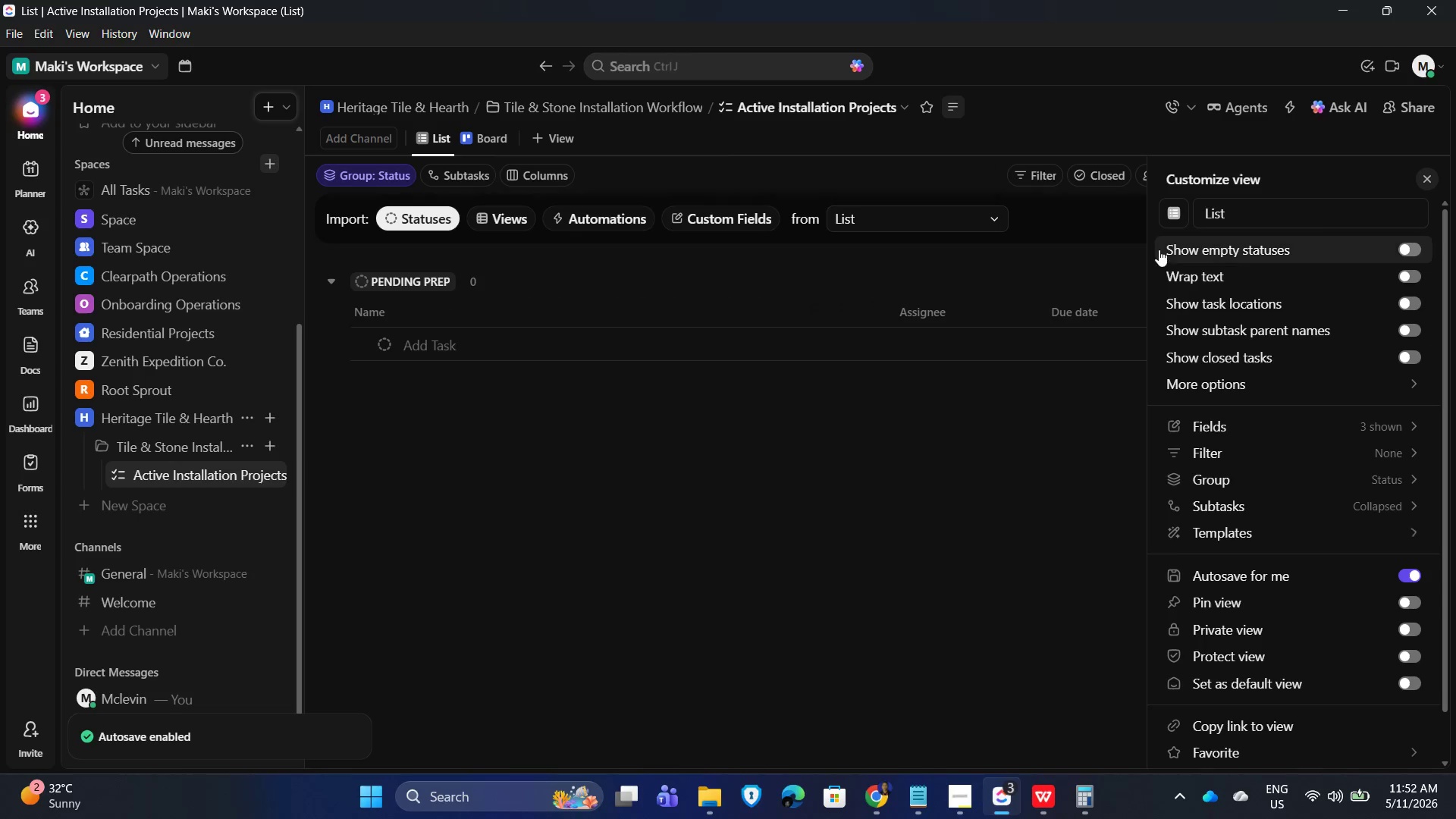 
left_click([1166, 249])
 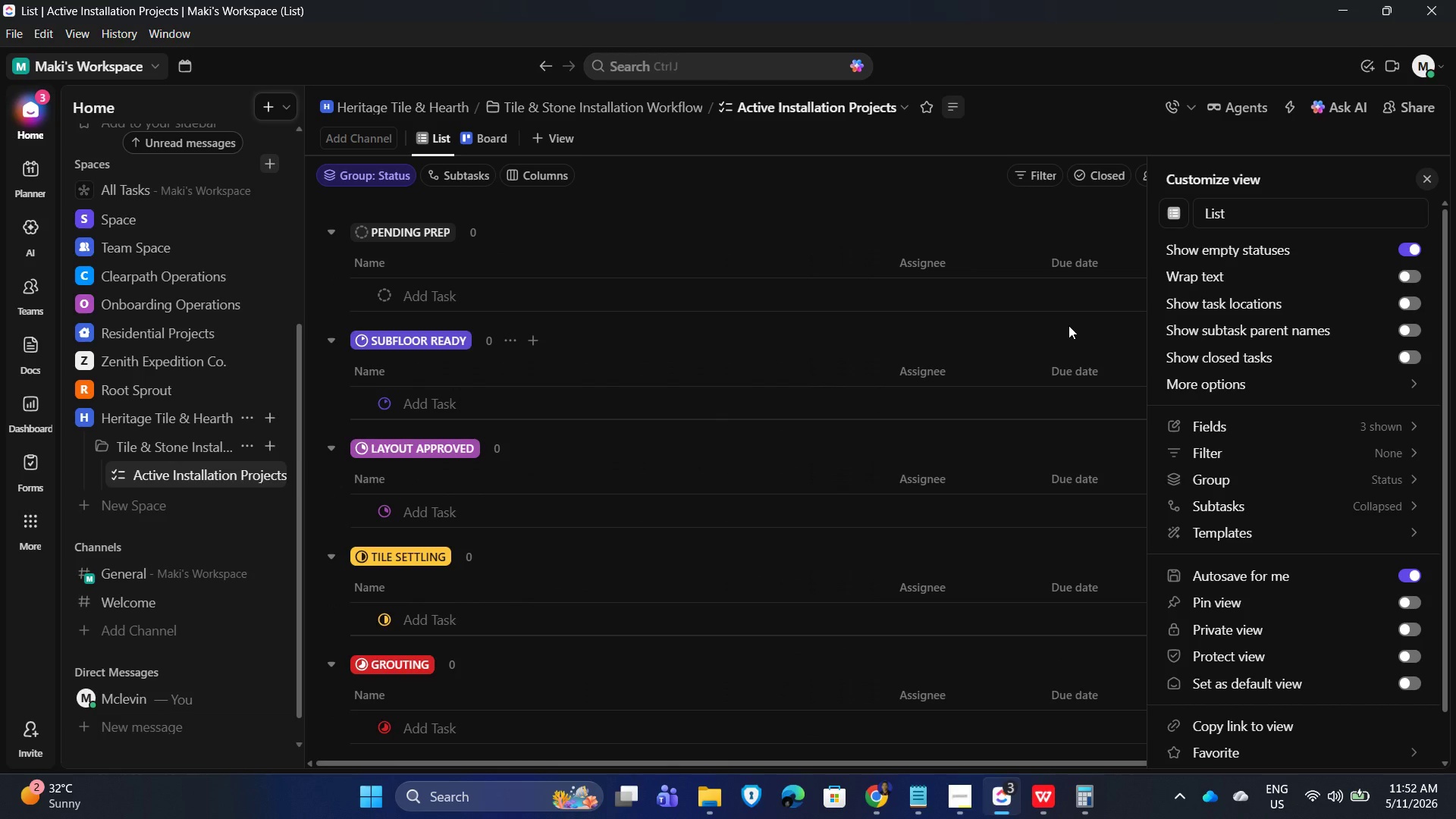 
wait(10.03)
 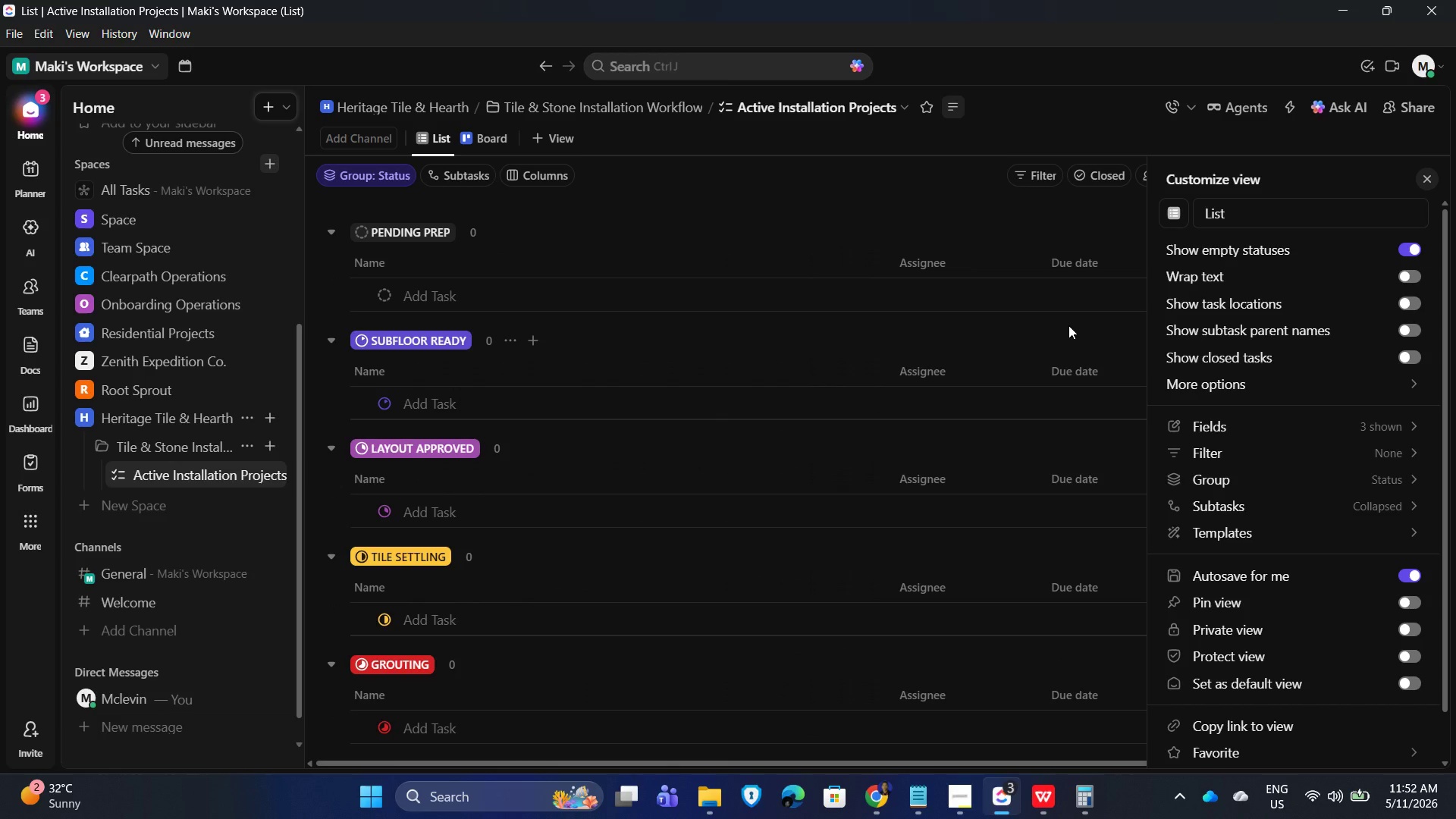 
scroll: coordinate [609, 463], scroll_direction: down, amount: 6.0
 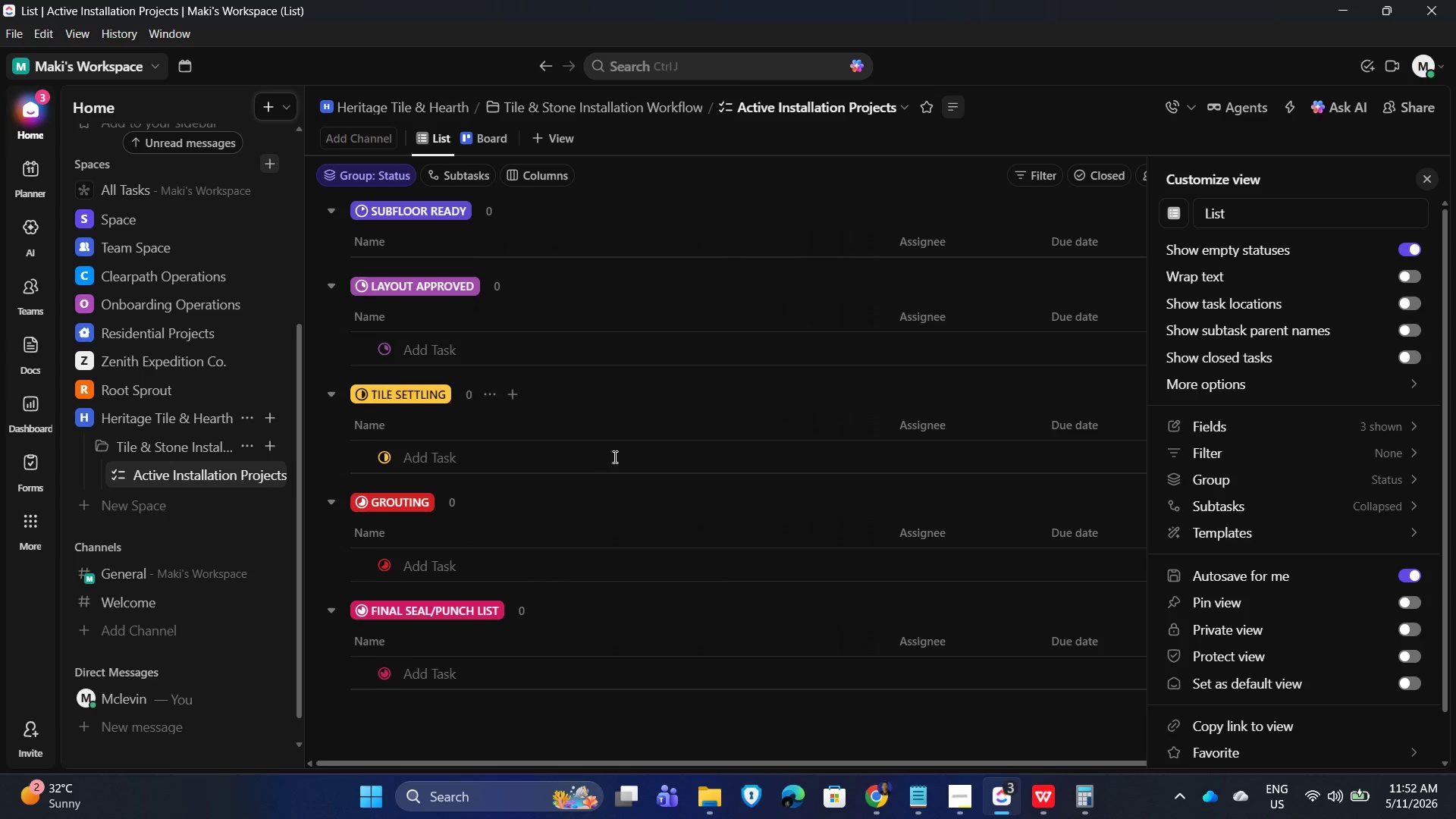 
scroll: coordinate [620, 449], scroll_direction: up, amount: 5.0
 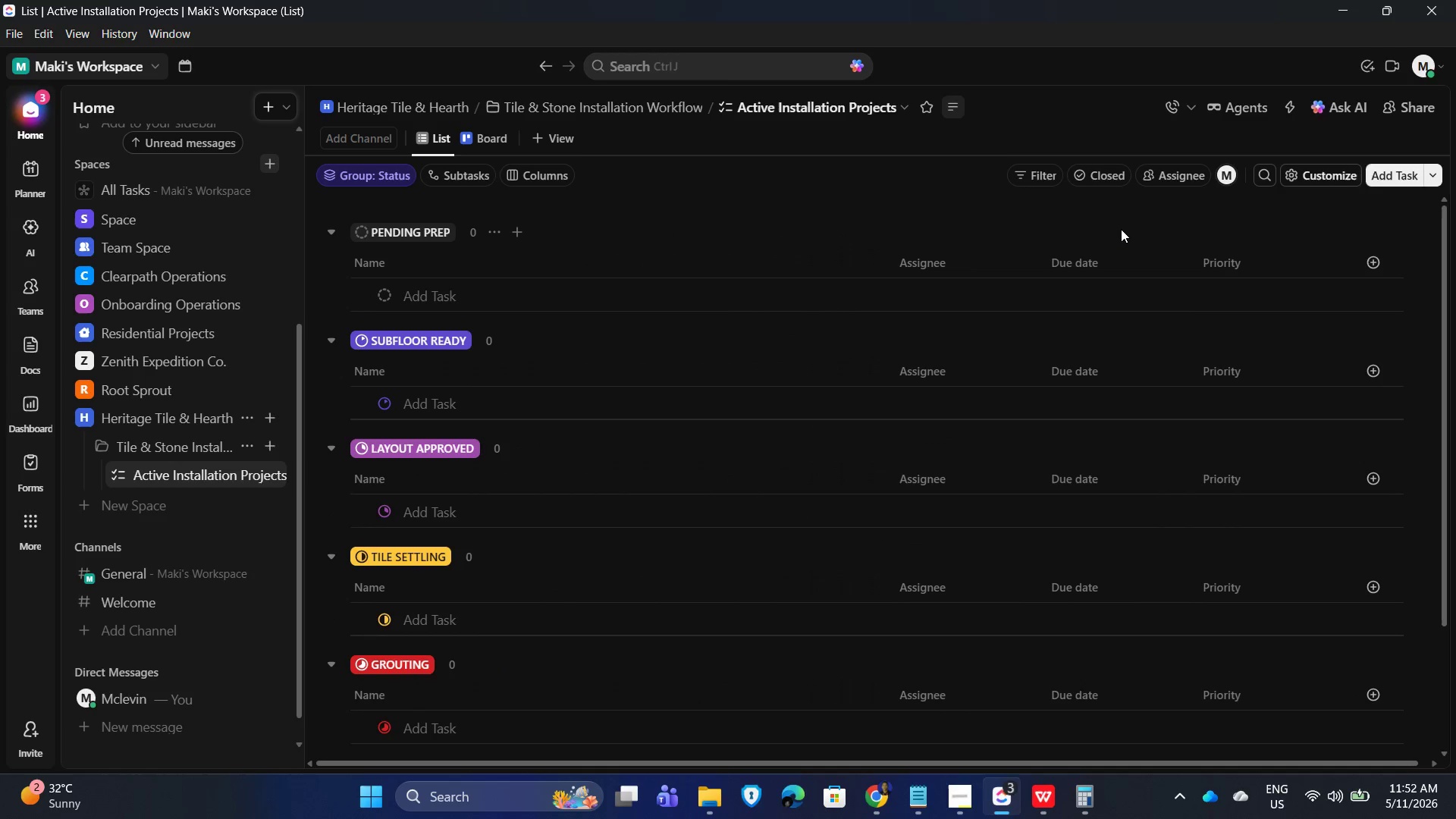 
left_click_drag(start_coordinate=[908, 259], to_coordinate=[913, 259])
 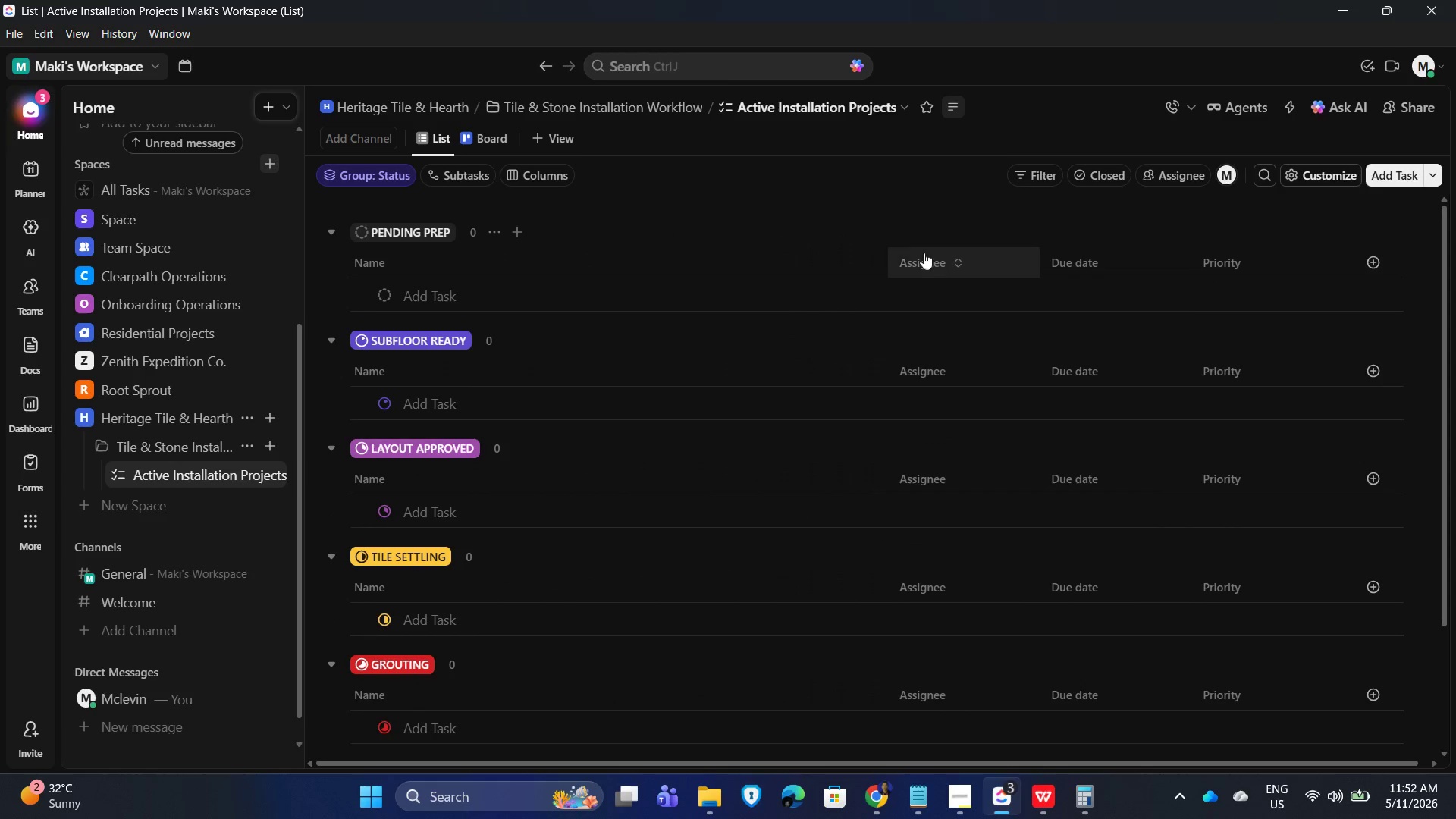 
left_click([924, 252])
 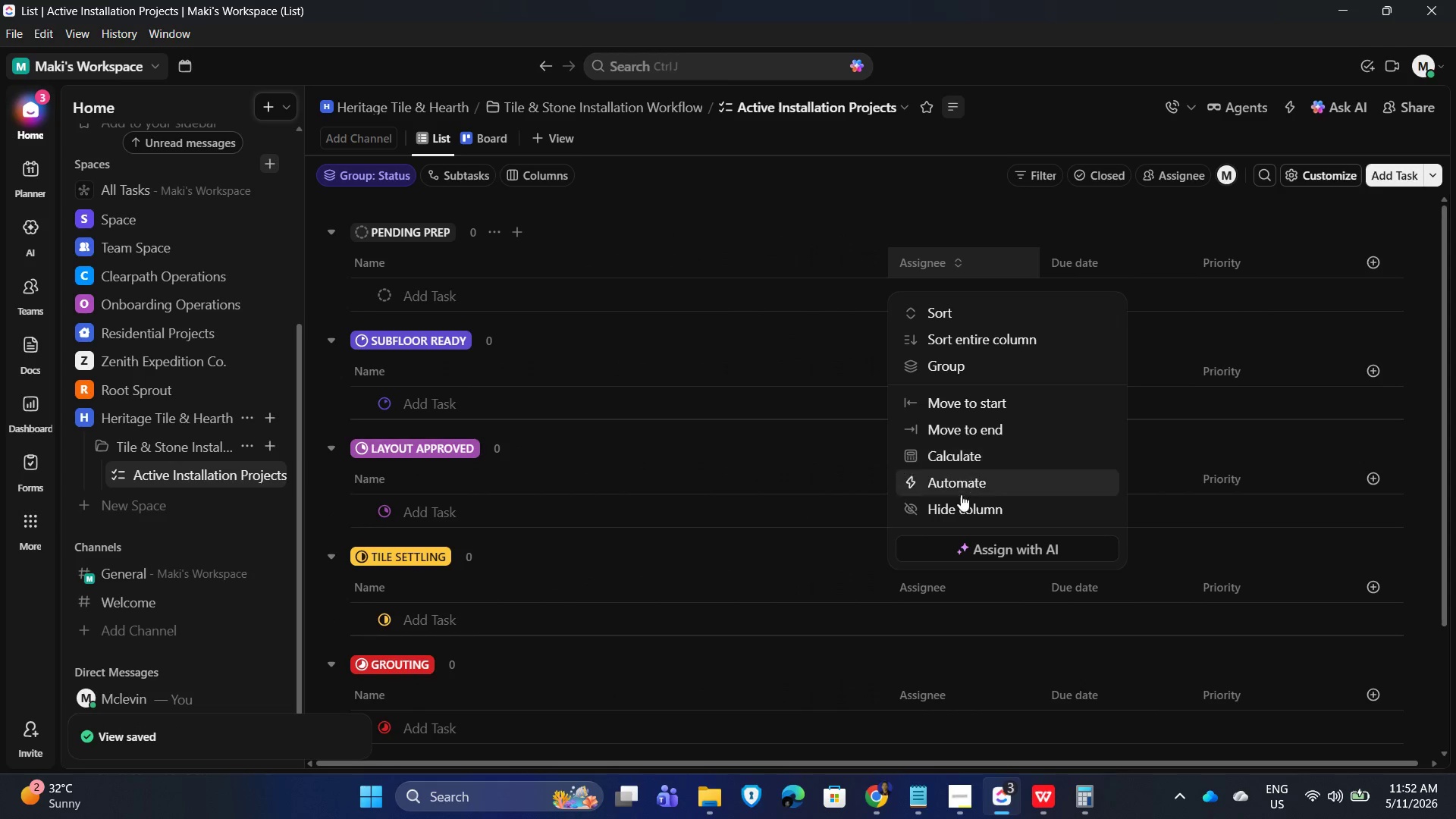 
left_click([959, 508])
 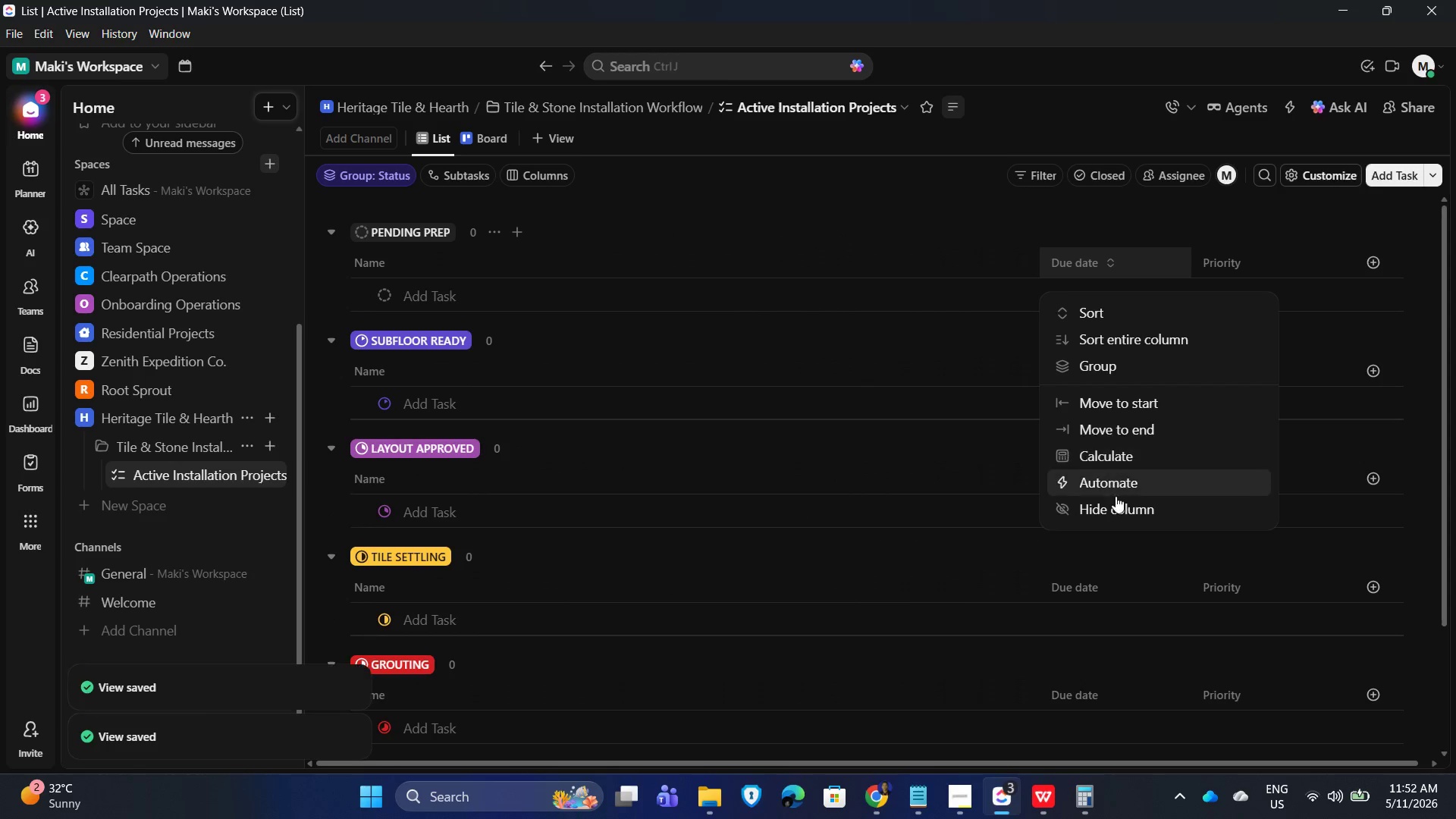 
left_click([1115, 501])
 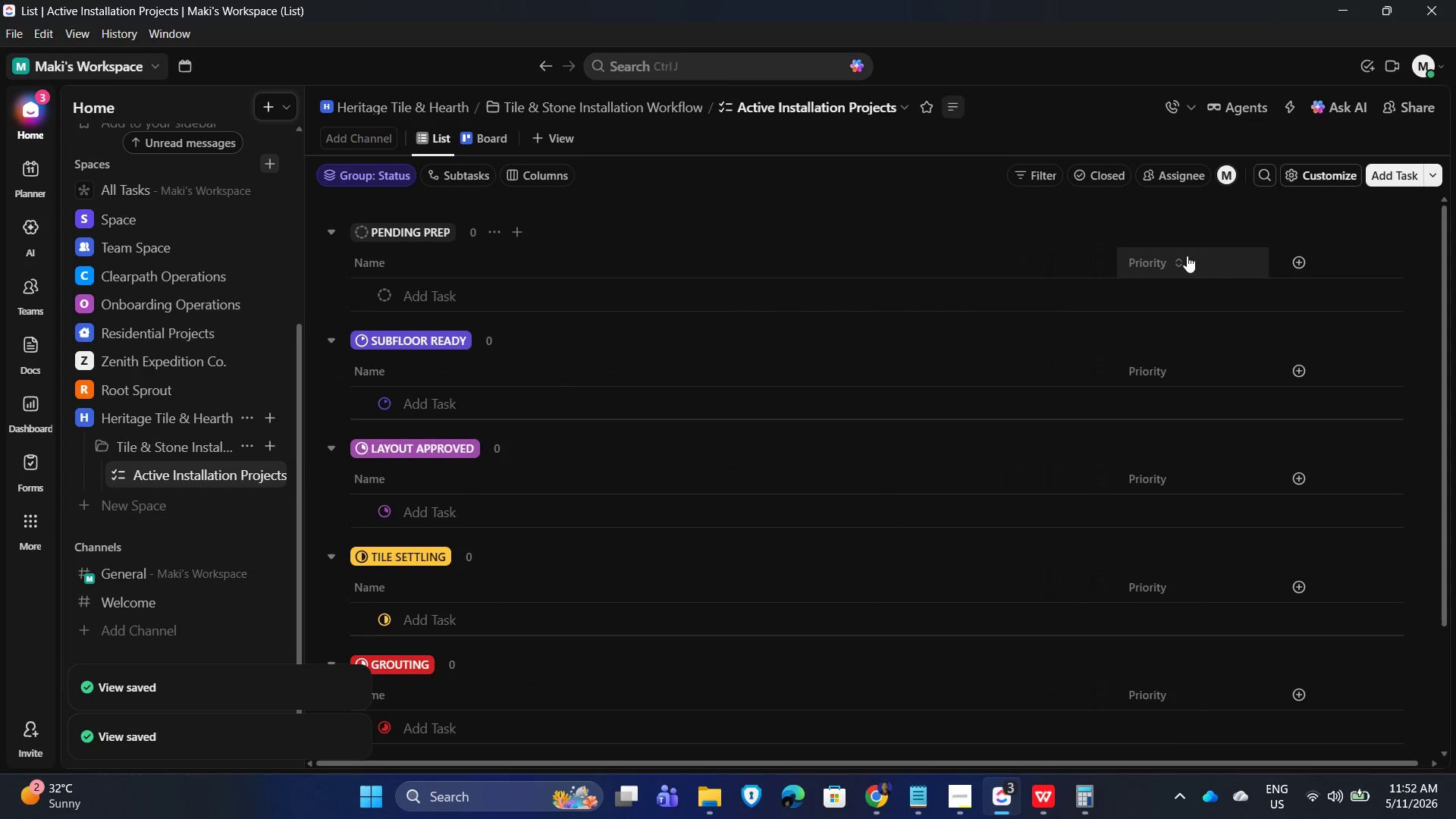 
left_click([1155, 261])
 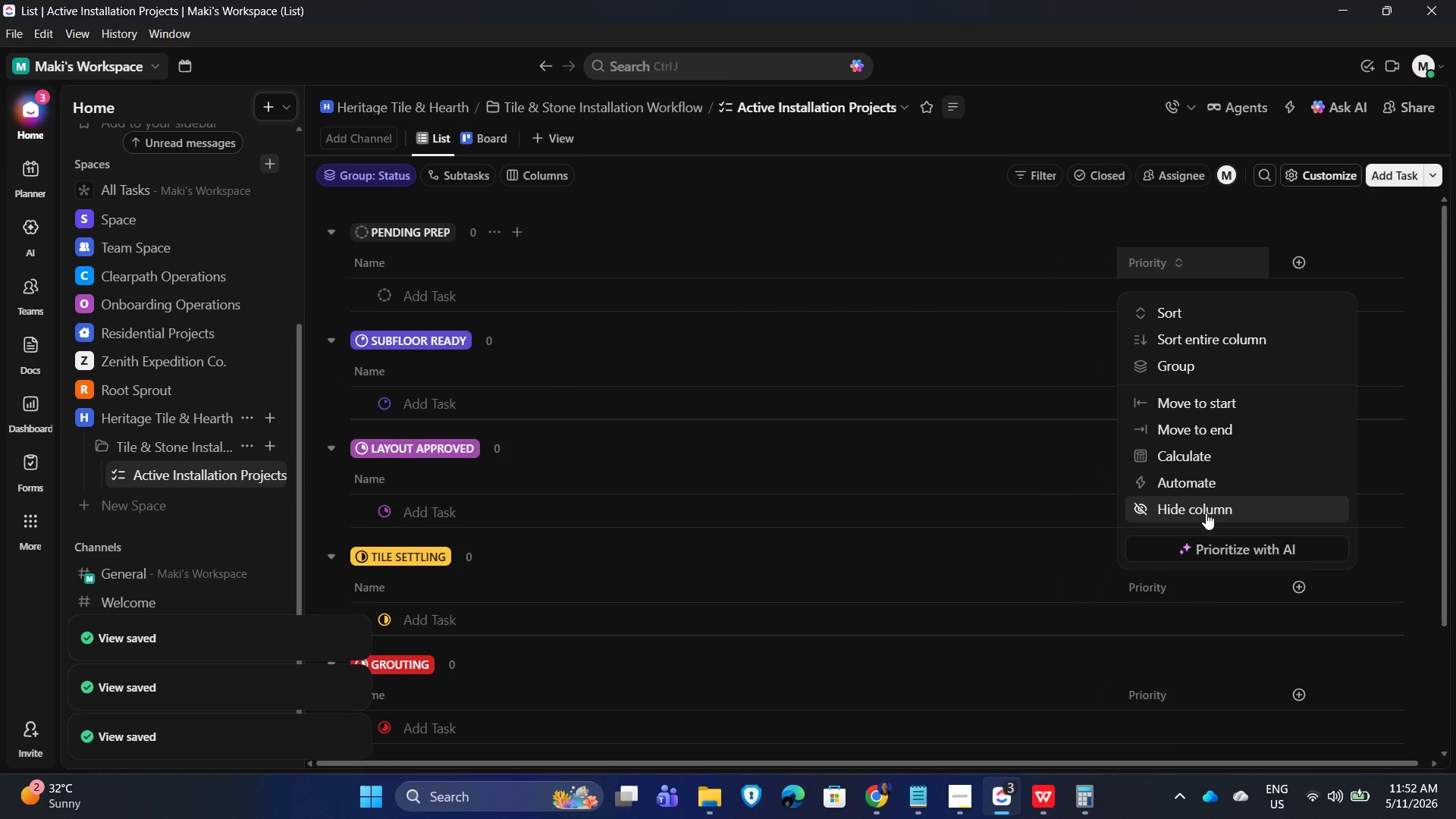 
left_click([1202, 510])
 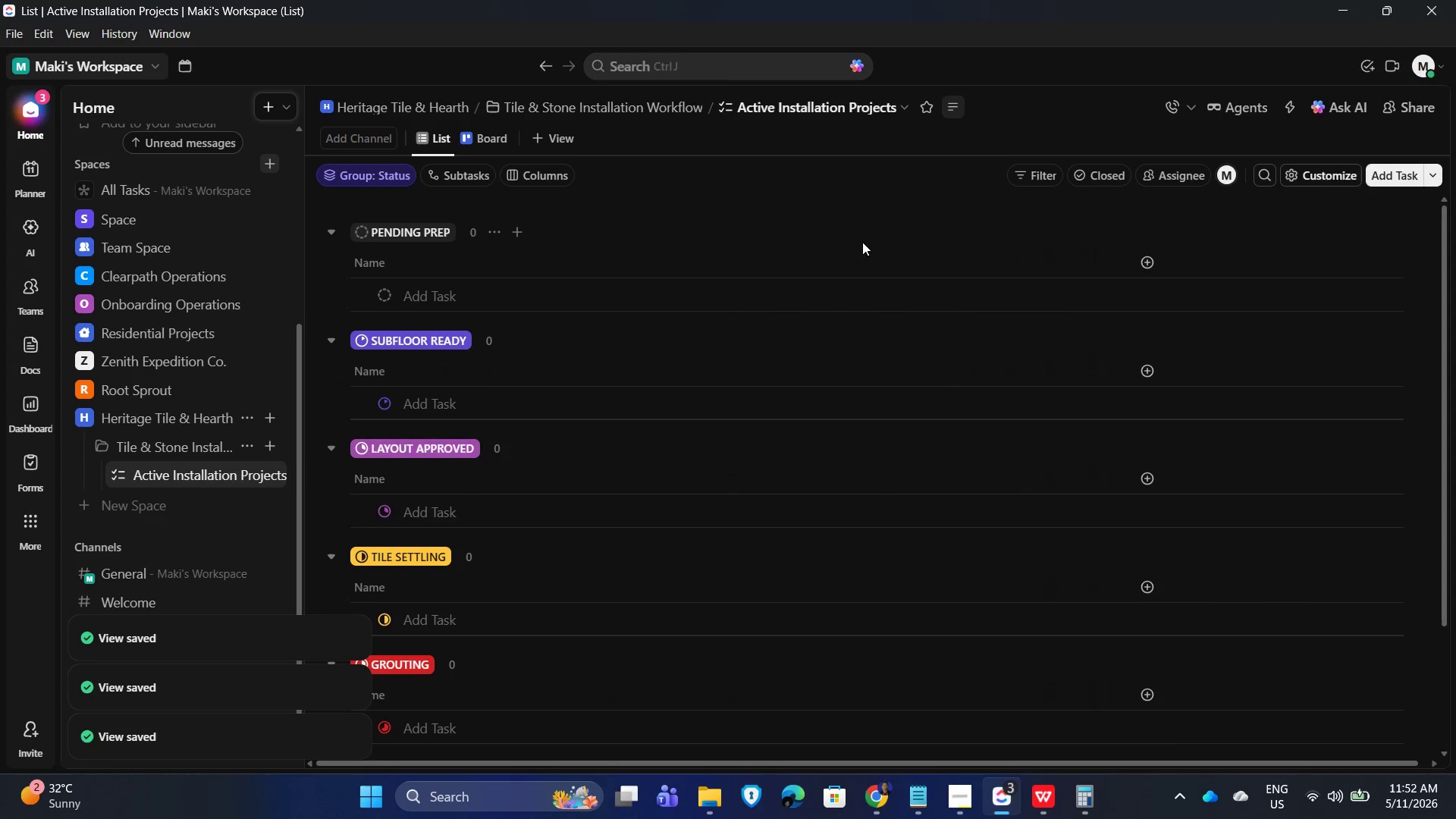 
left_click([900, 202])
 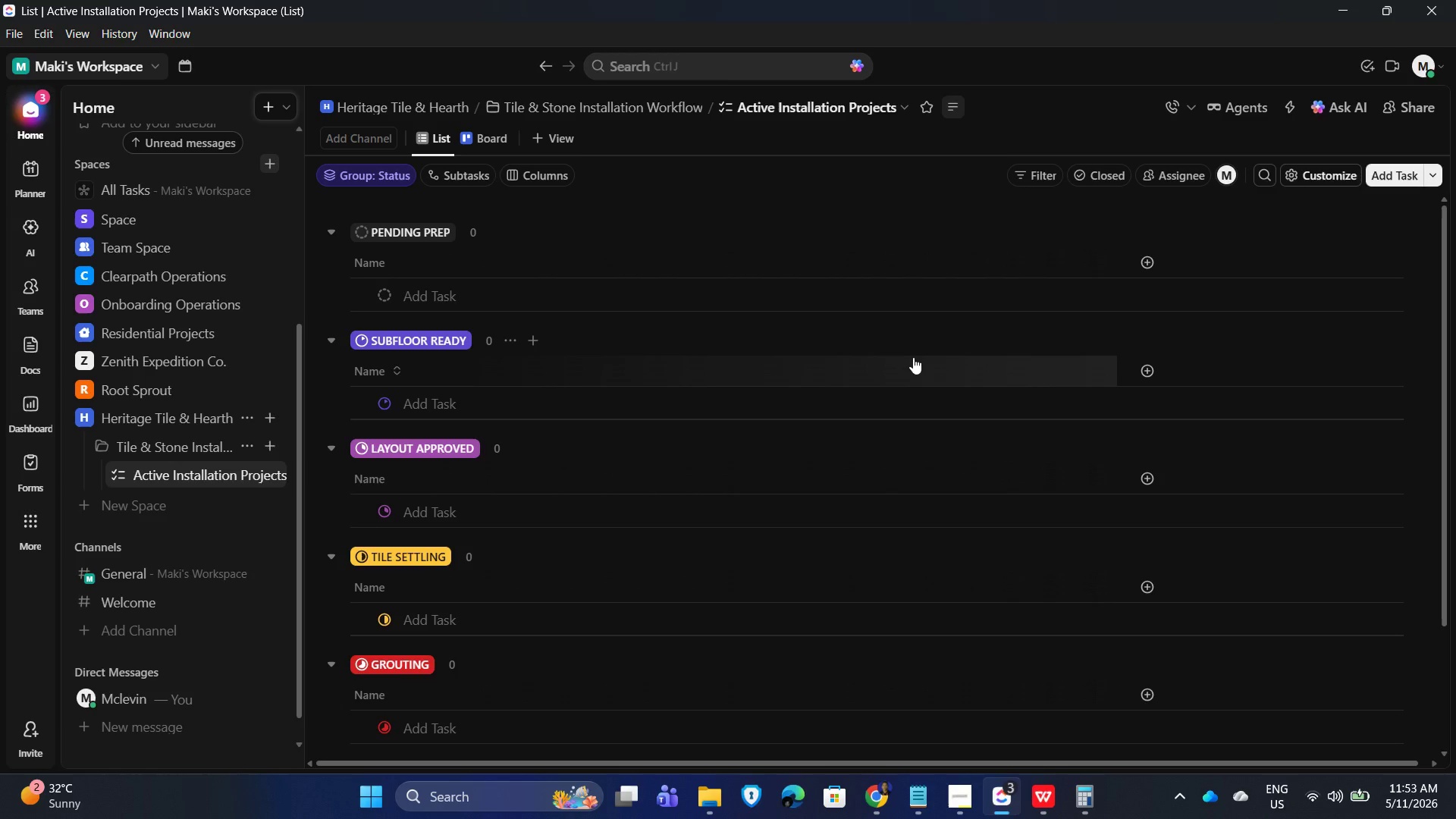 
wait(34.76)
 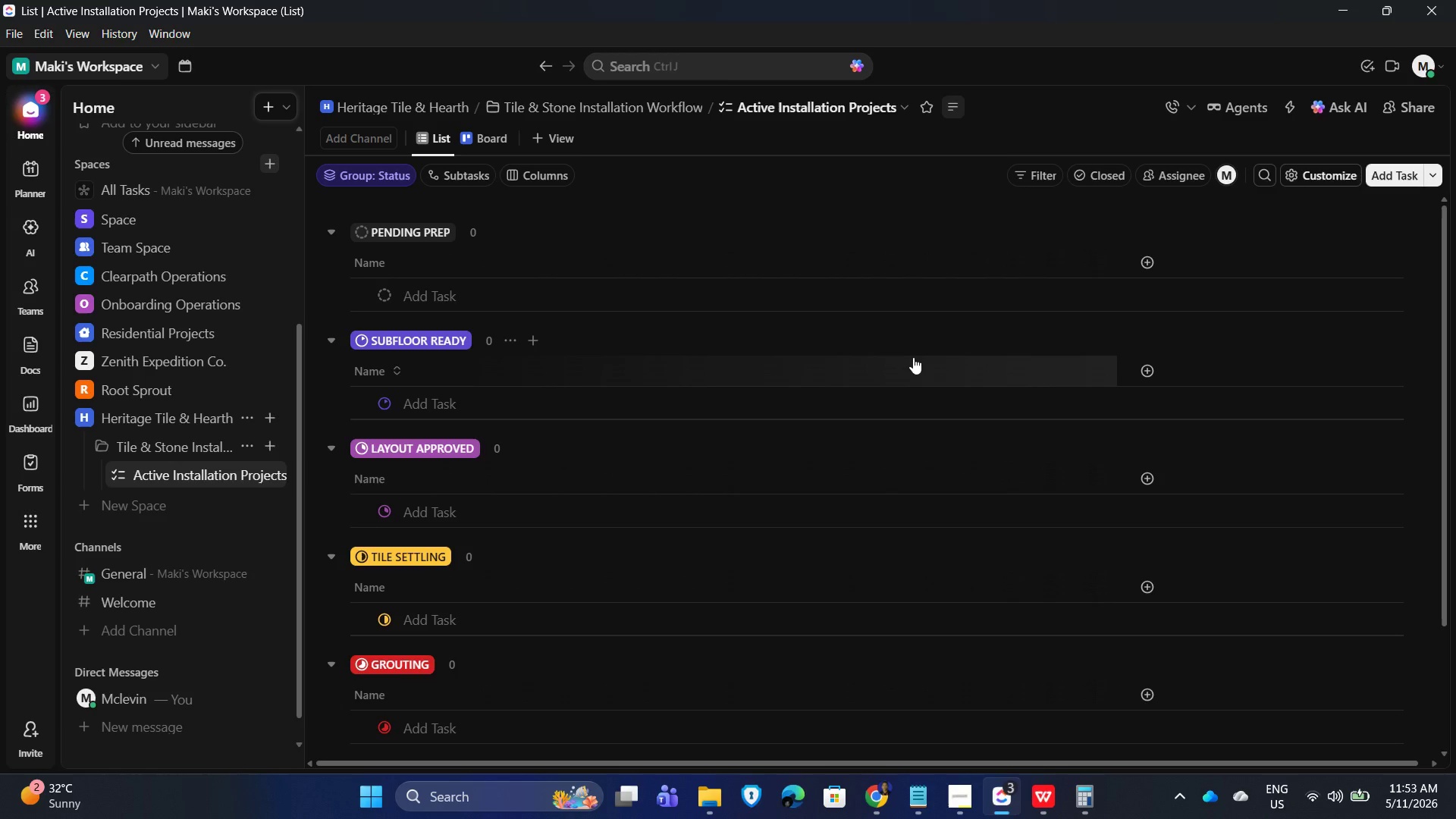 
scroll: coordinate [406, 378], scroll_direction: down, amount: 3.0
 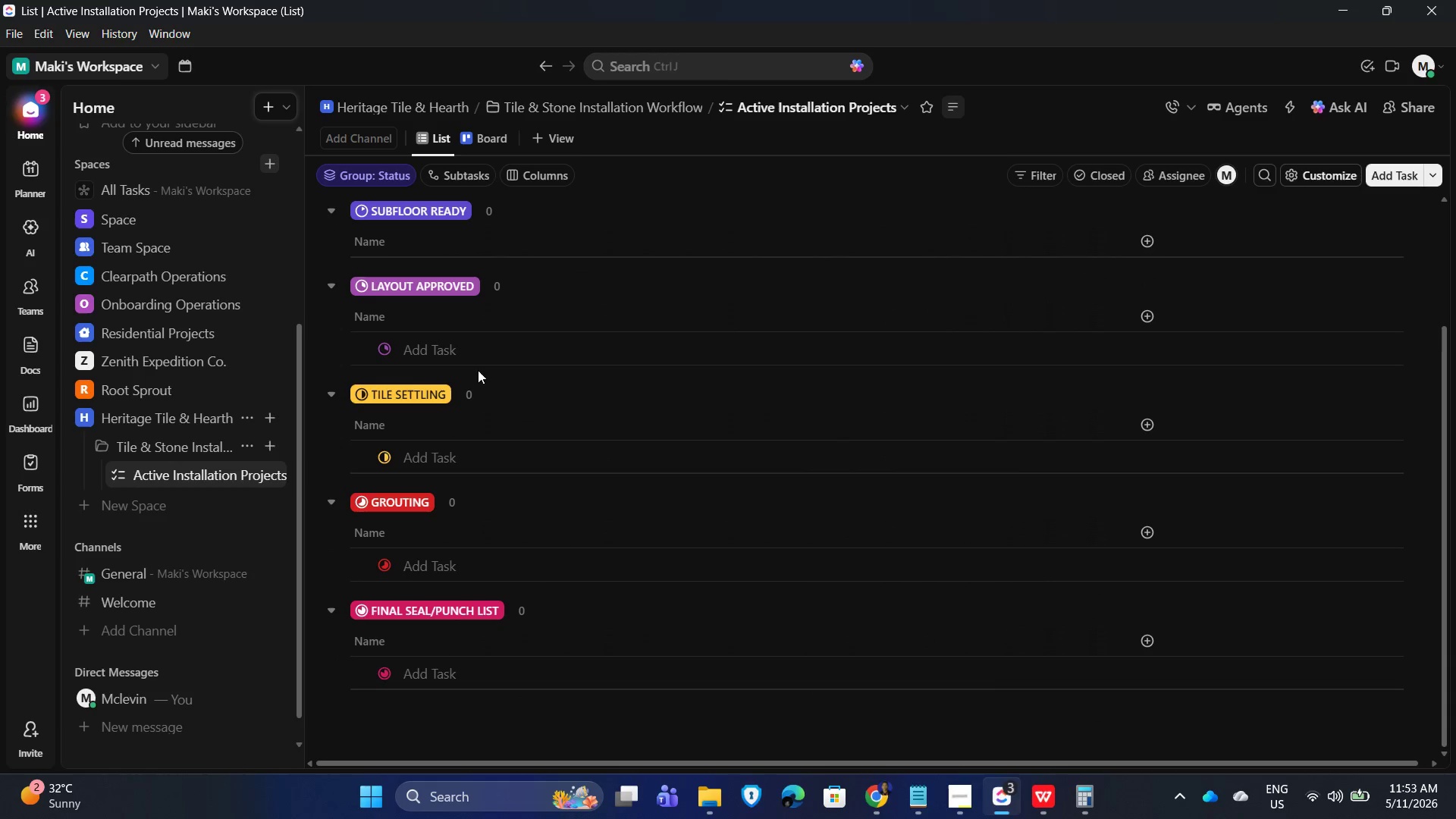 
scroll: coordinate [662, 370], scroll_direction: up, amount: 6.0
 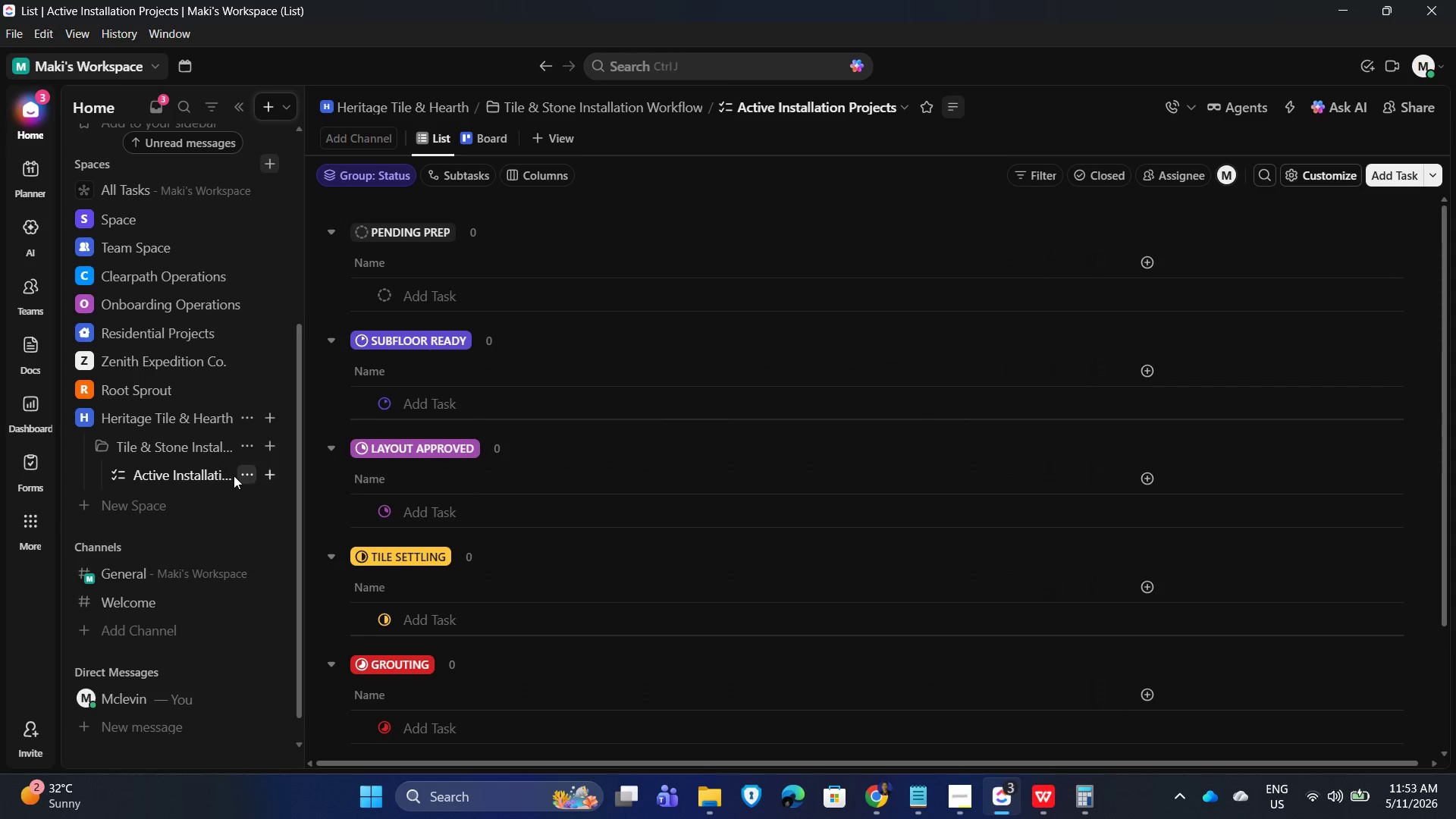 
left_click([243, 476])
 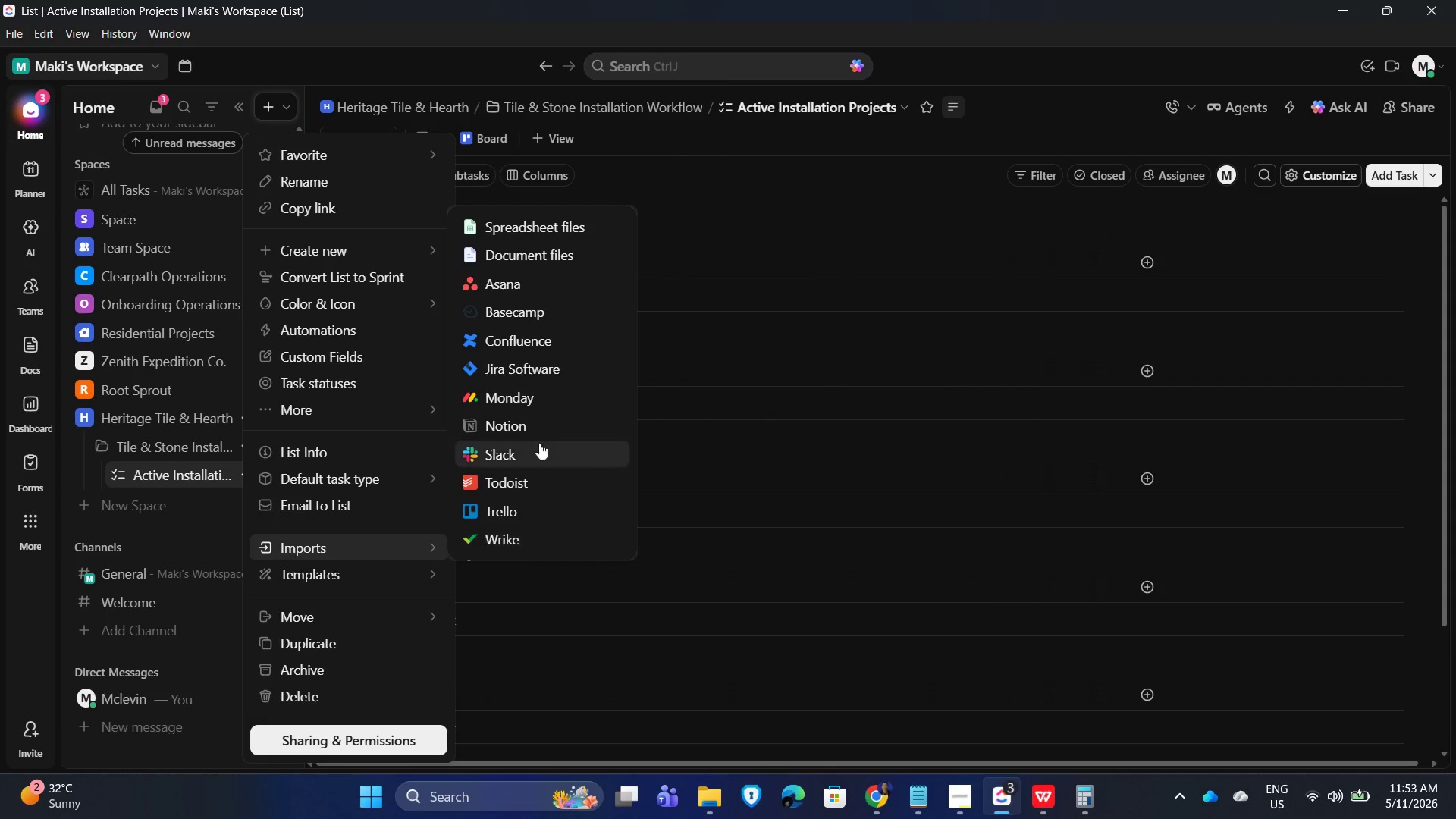 
left_click([558, 233])
 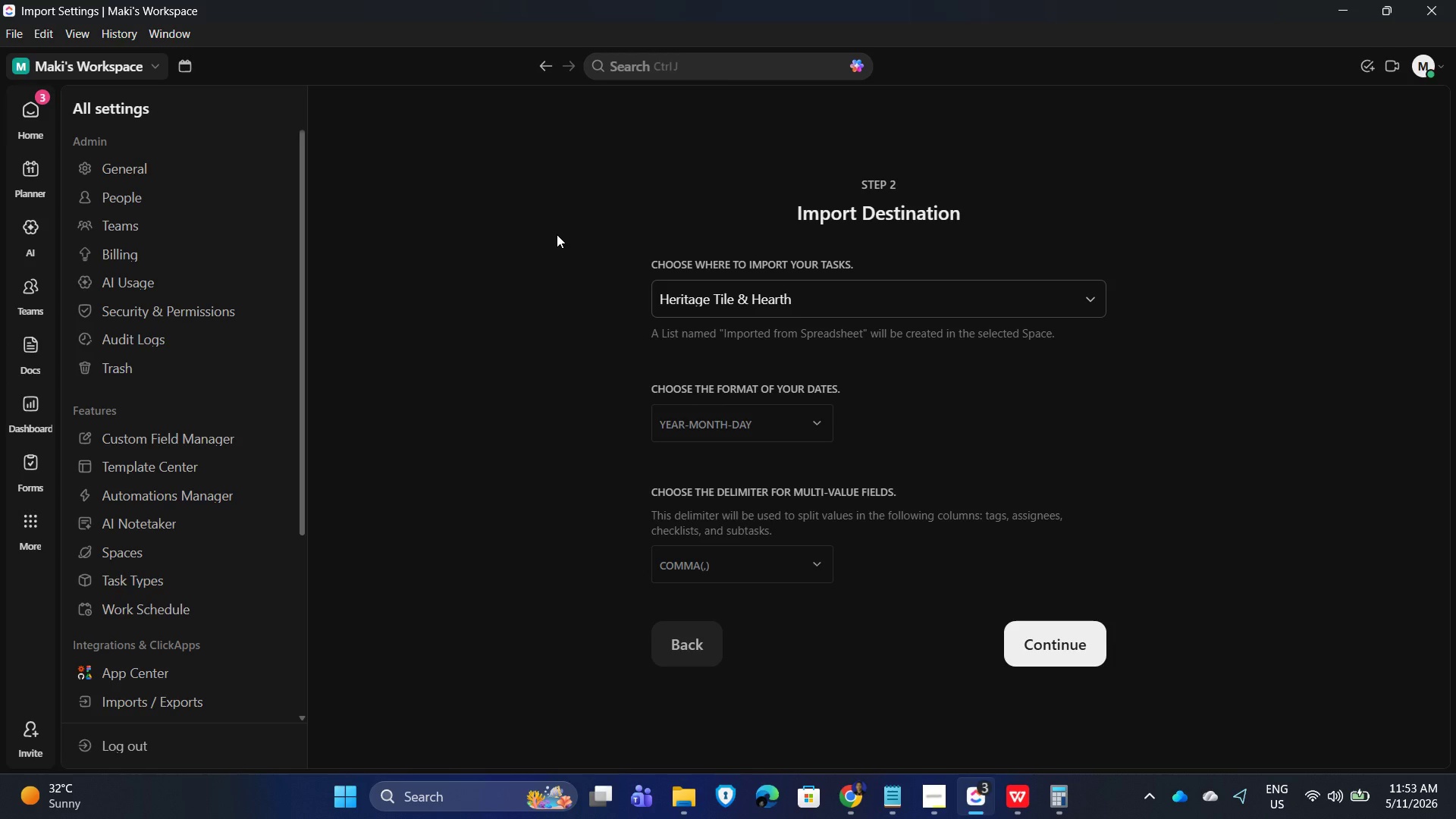 
wait(26.64)
 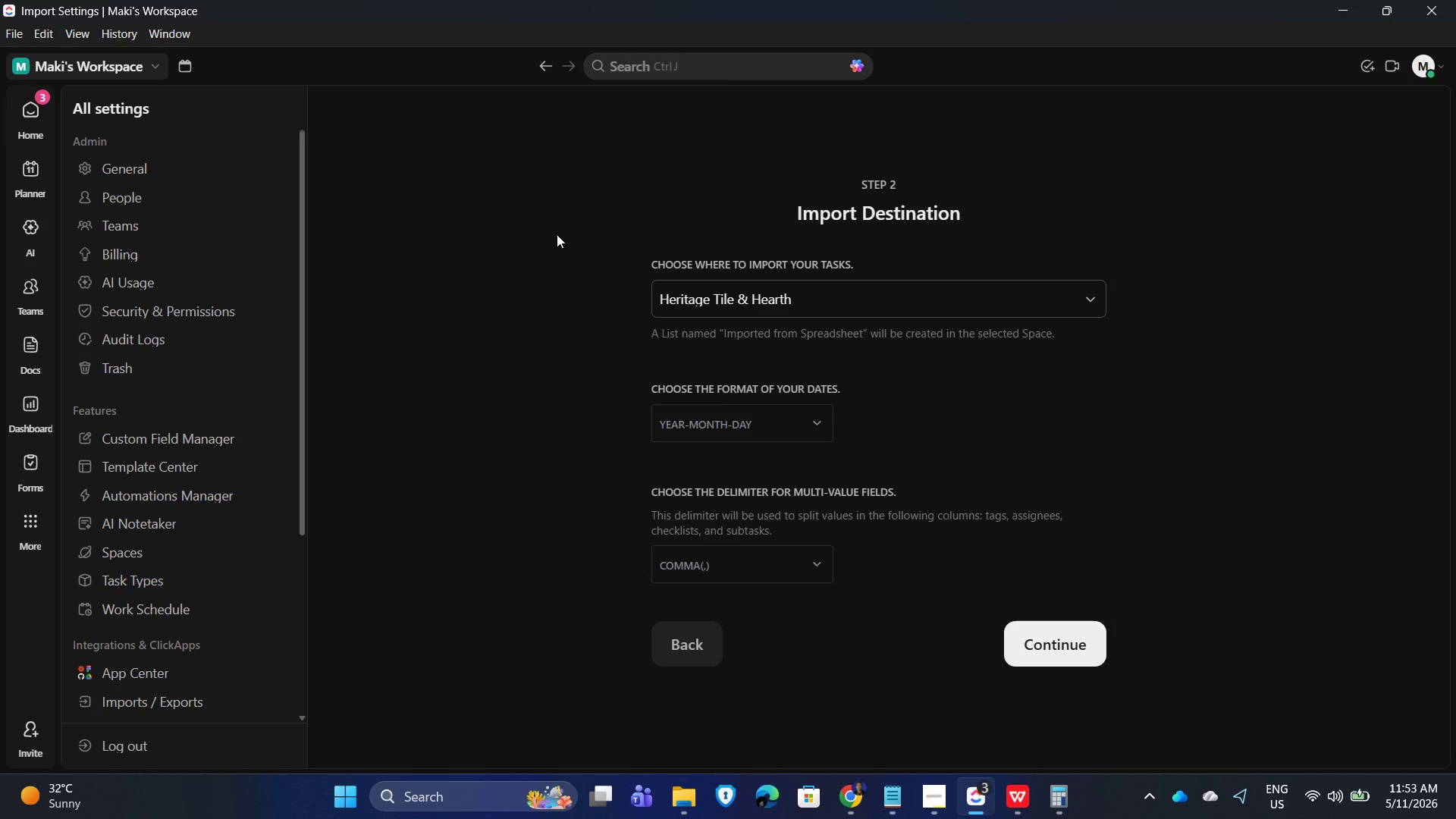 
left_click_drag(start_coordinate=[875, 313], to_coordinate=[891, 307])
 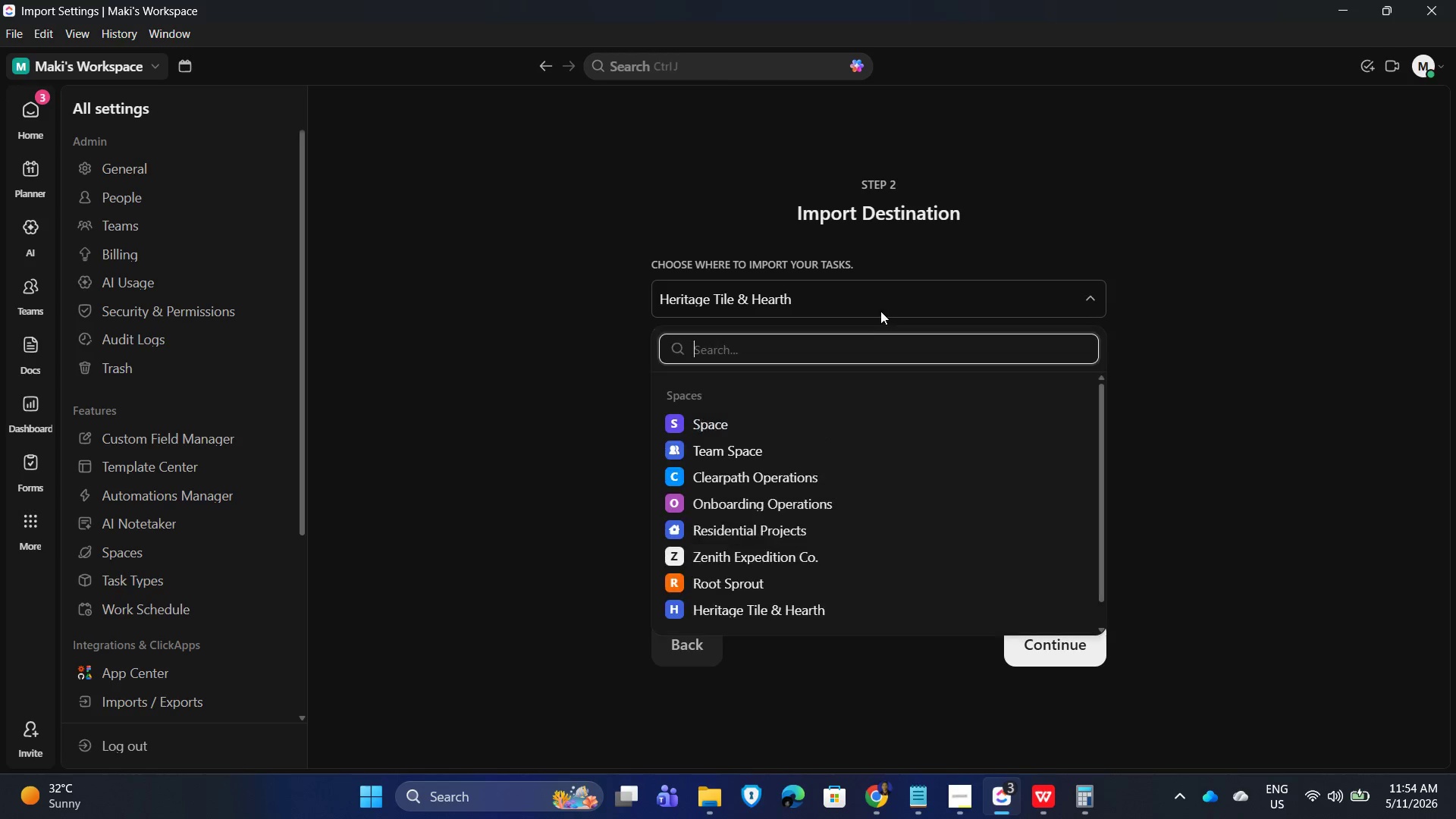 
double_click([880, 310])
 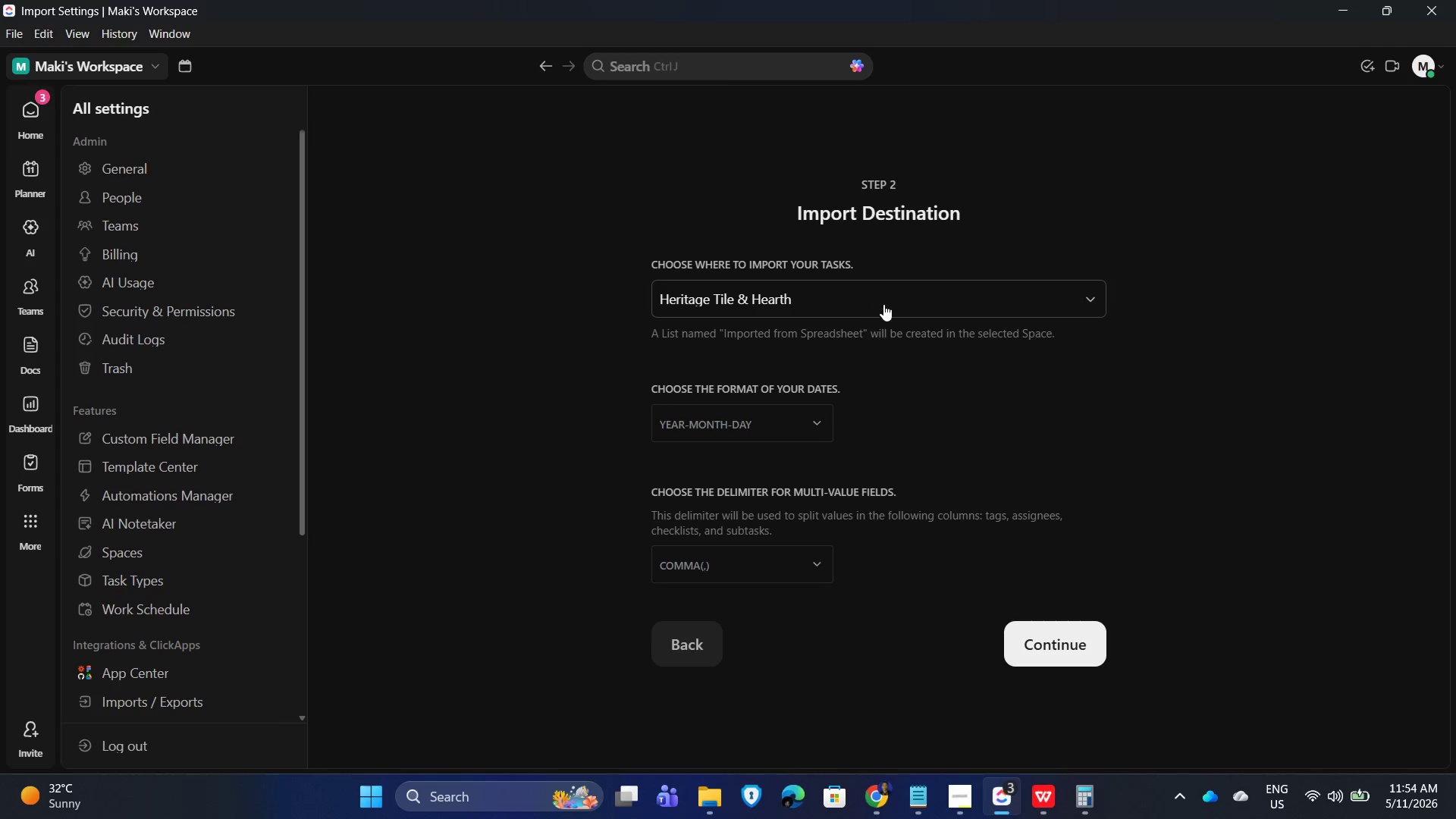 
triple_click([883, 299])
 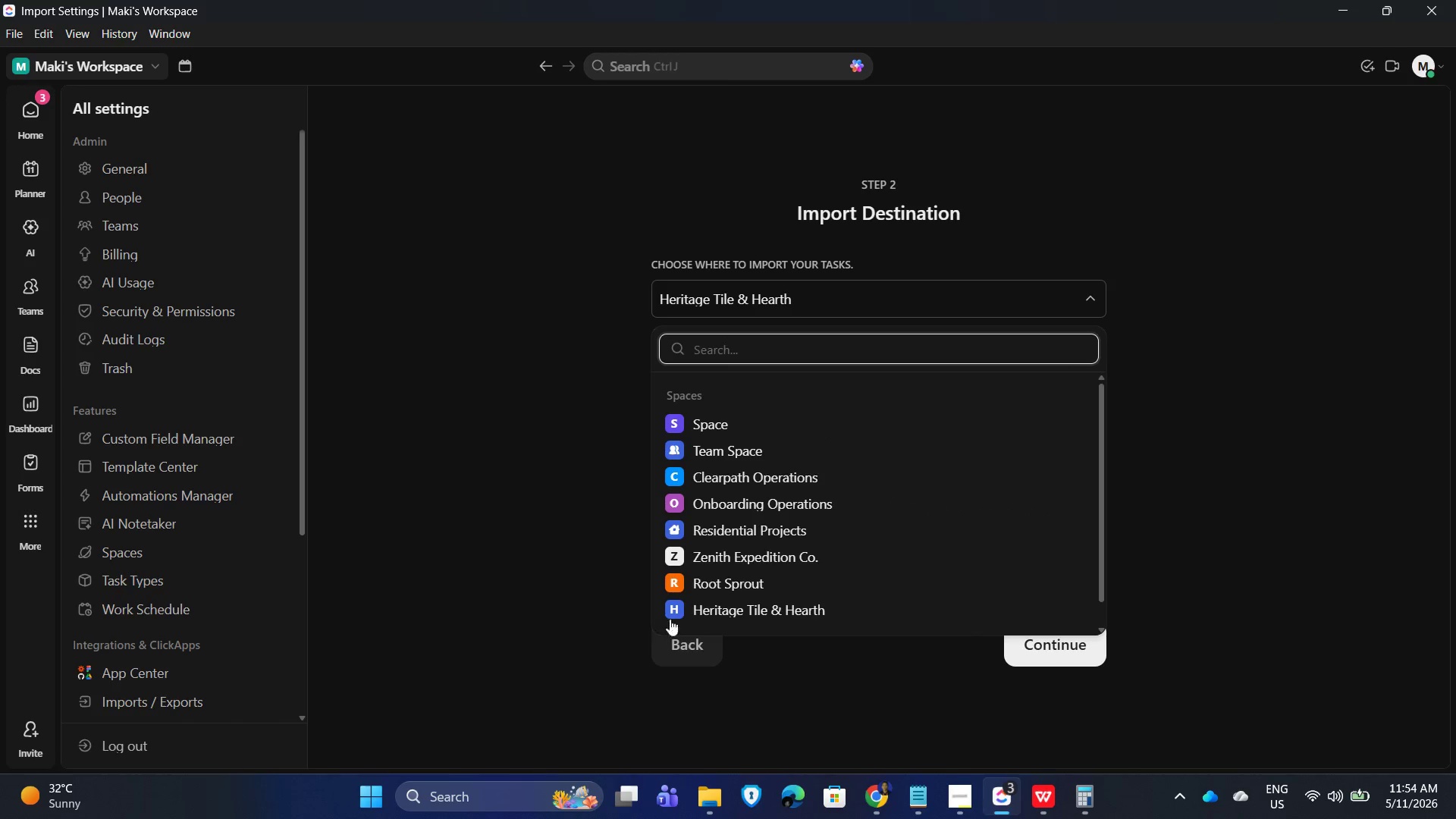 
left_click([678, 605])
 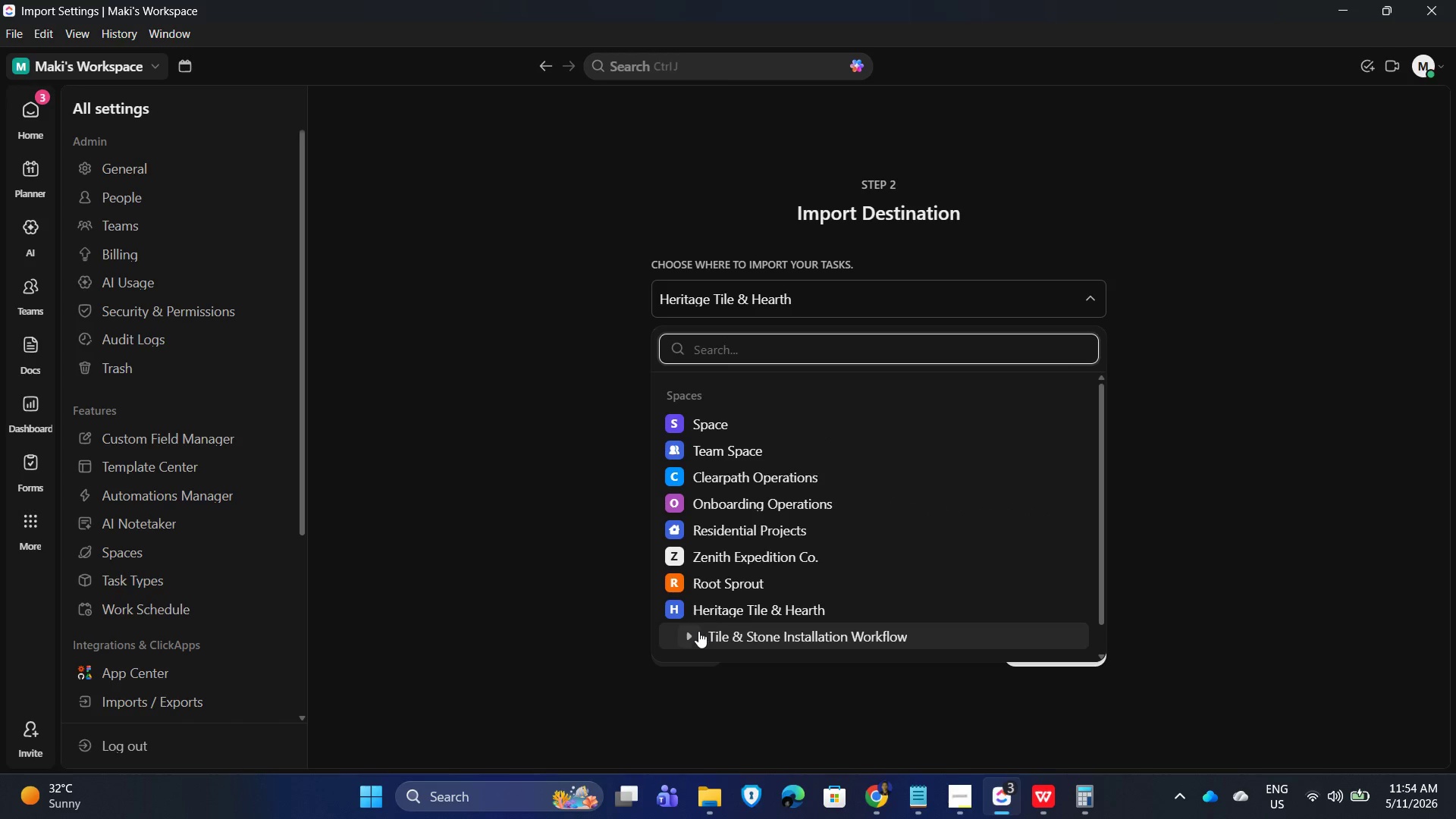 
left_click([692, 633])
 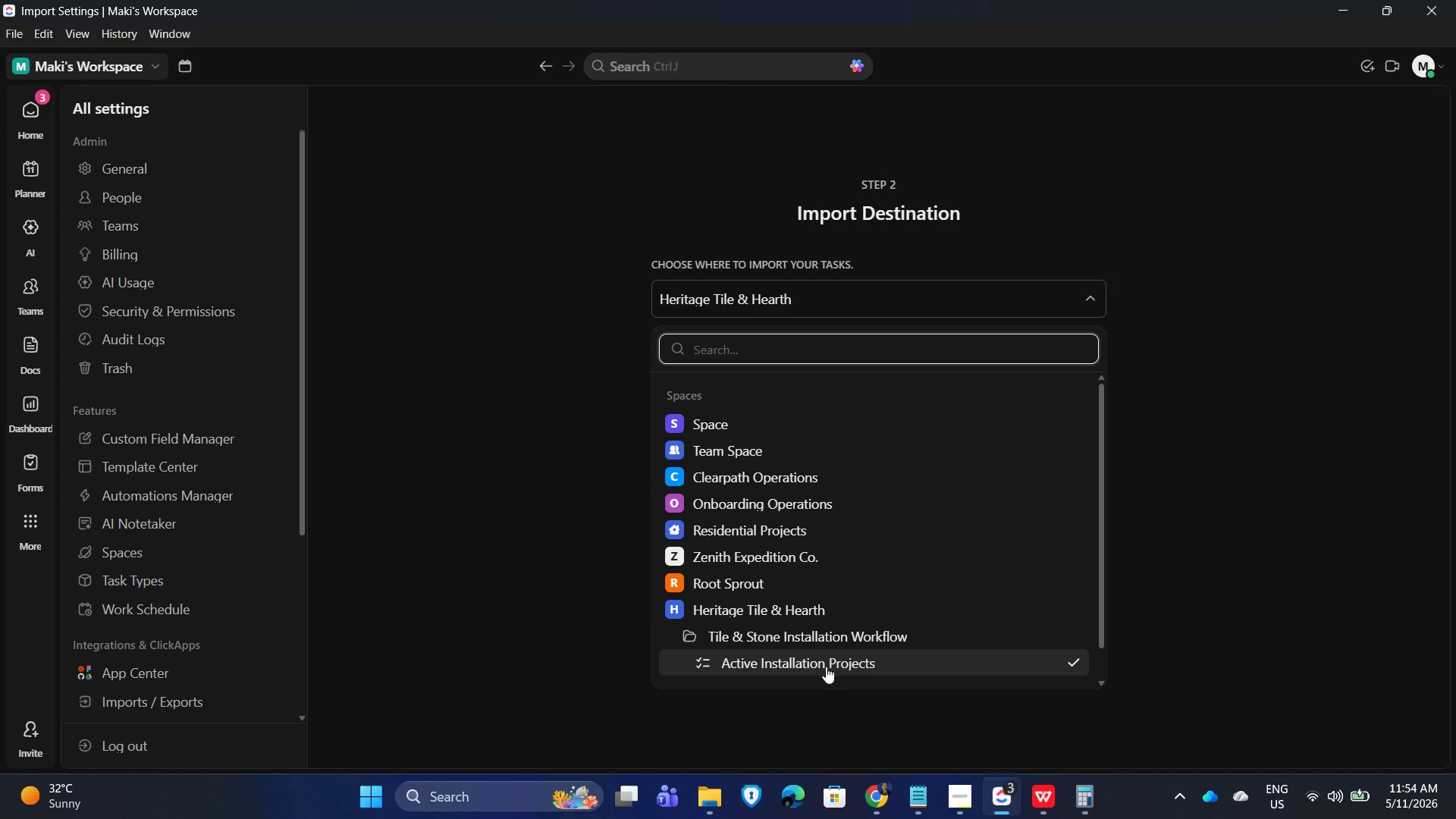 
left_click([824, 665])
 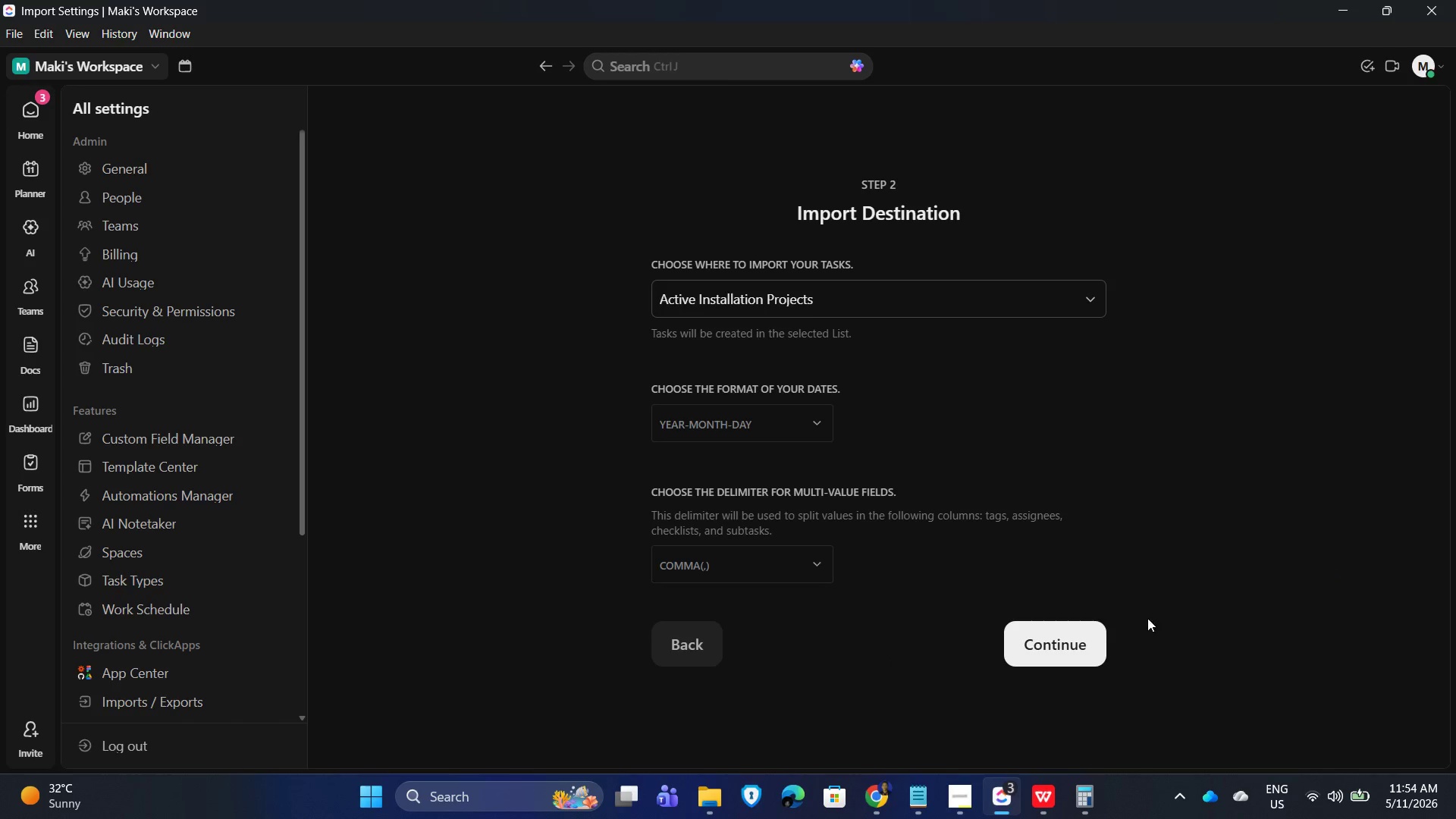 
left_click_drag(start_coordinate=[1029, 640], to_coordinate=[1037, 639])
 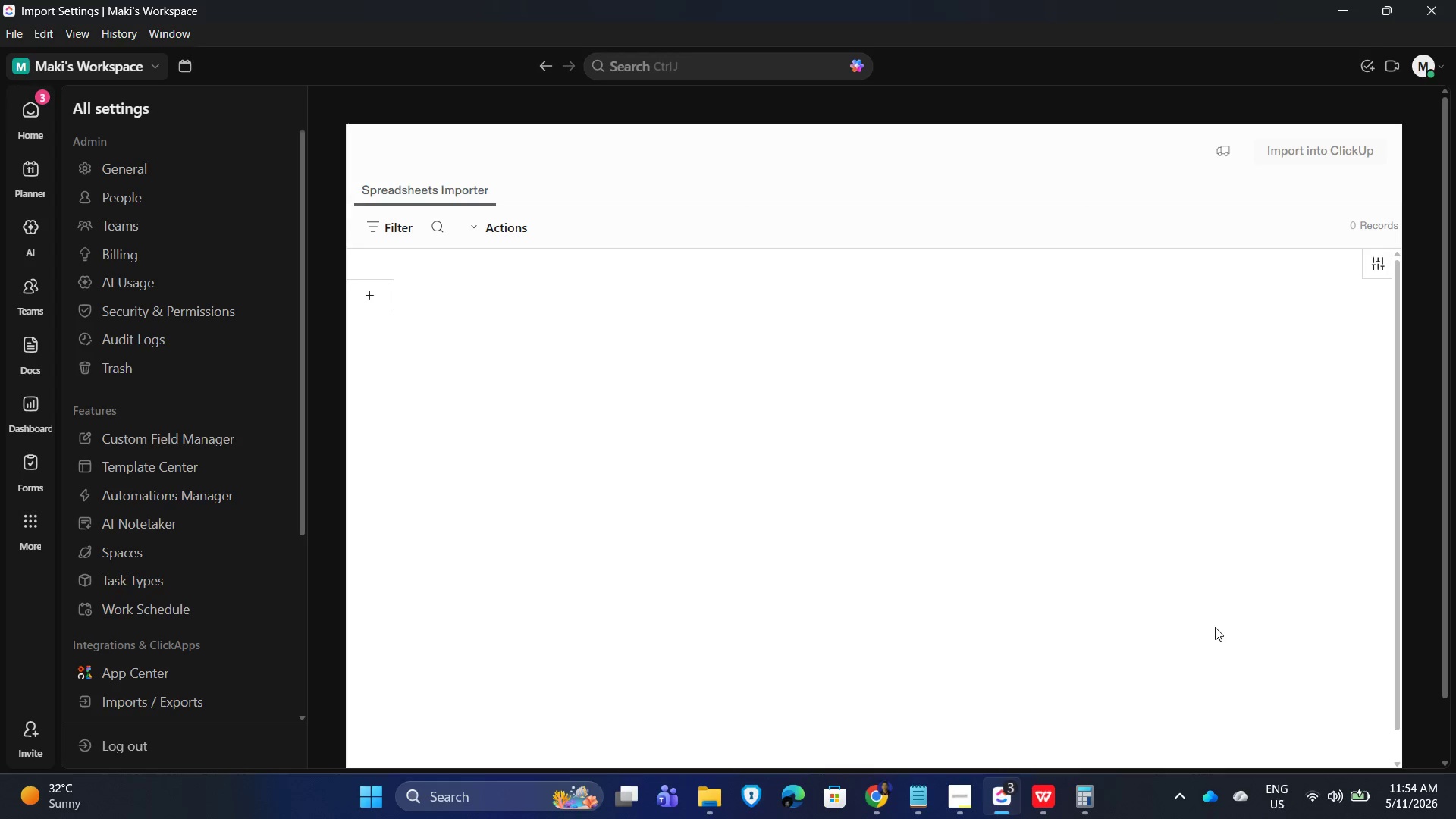 
wait(11.75)
 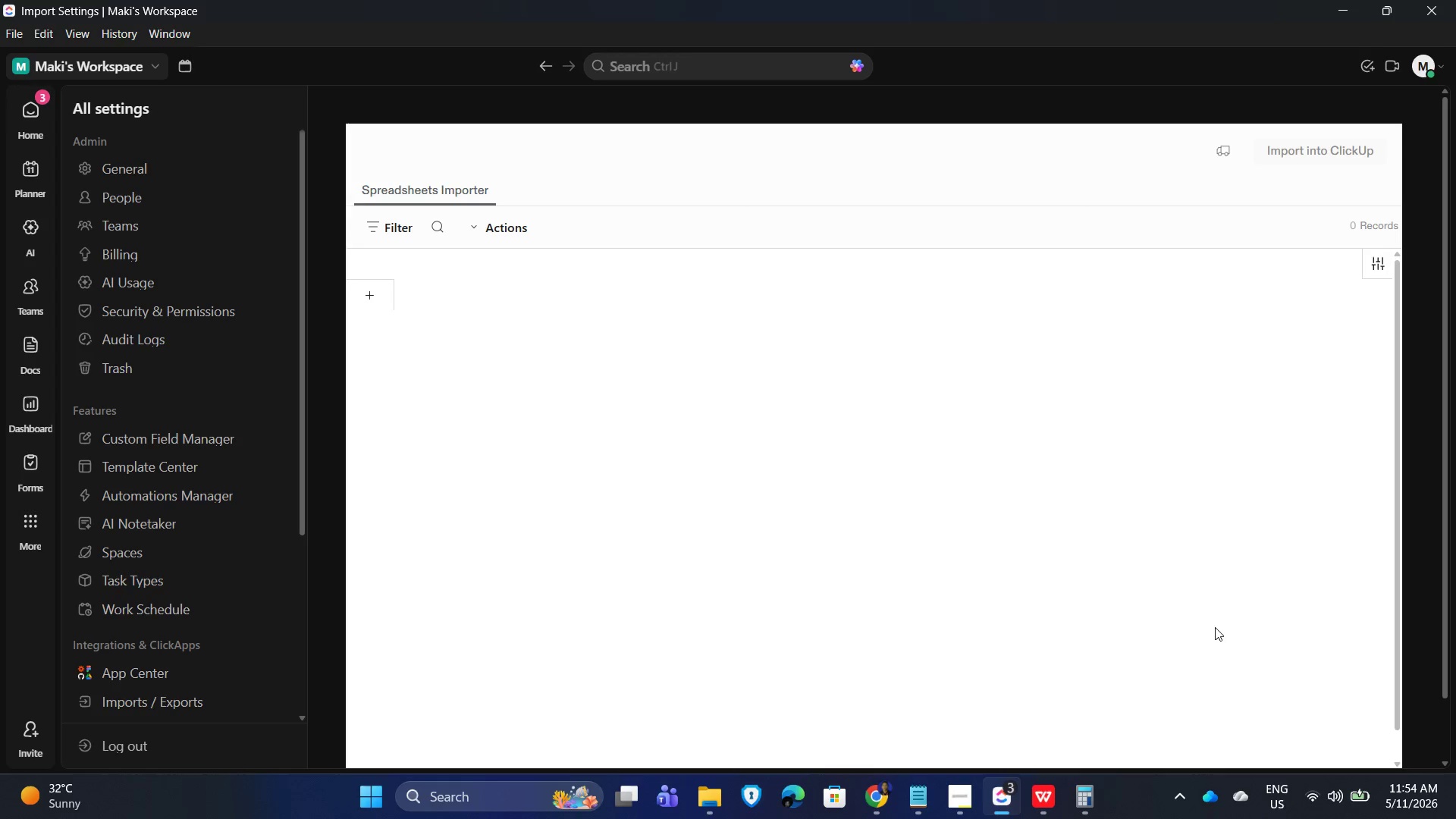 
left_click([864, 414])
 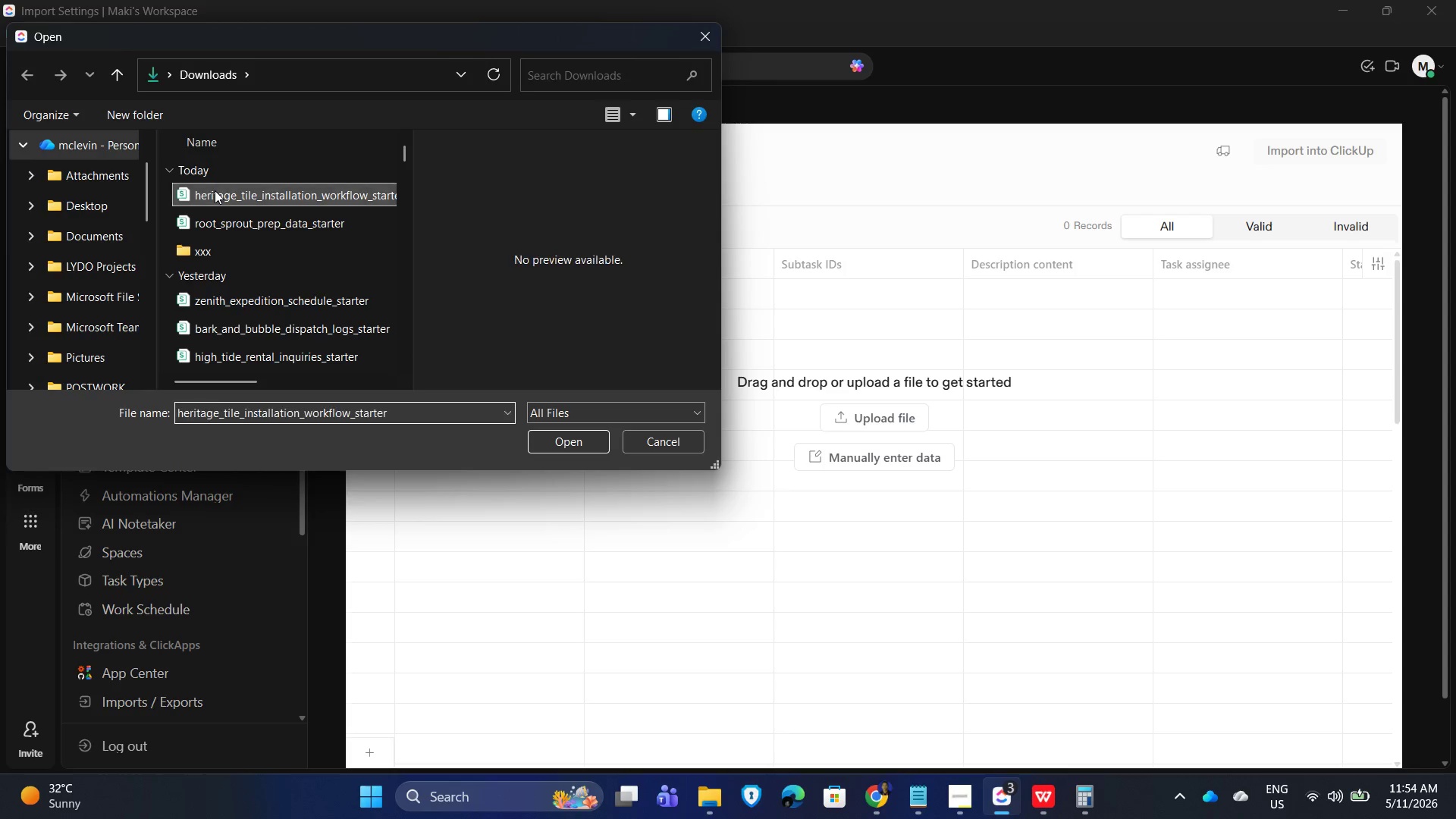 
left_click([582, 442])